 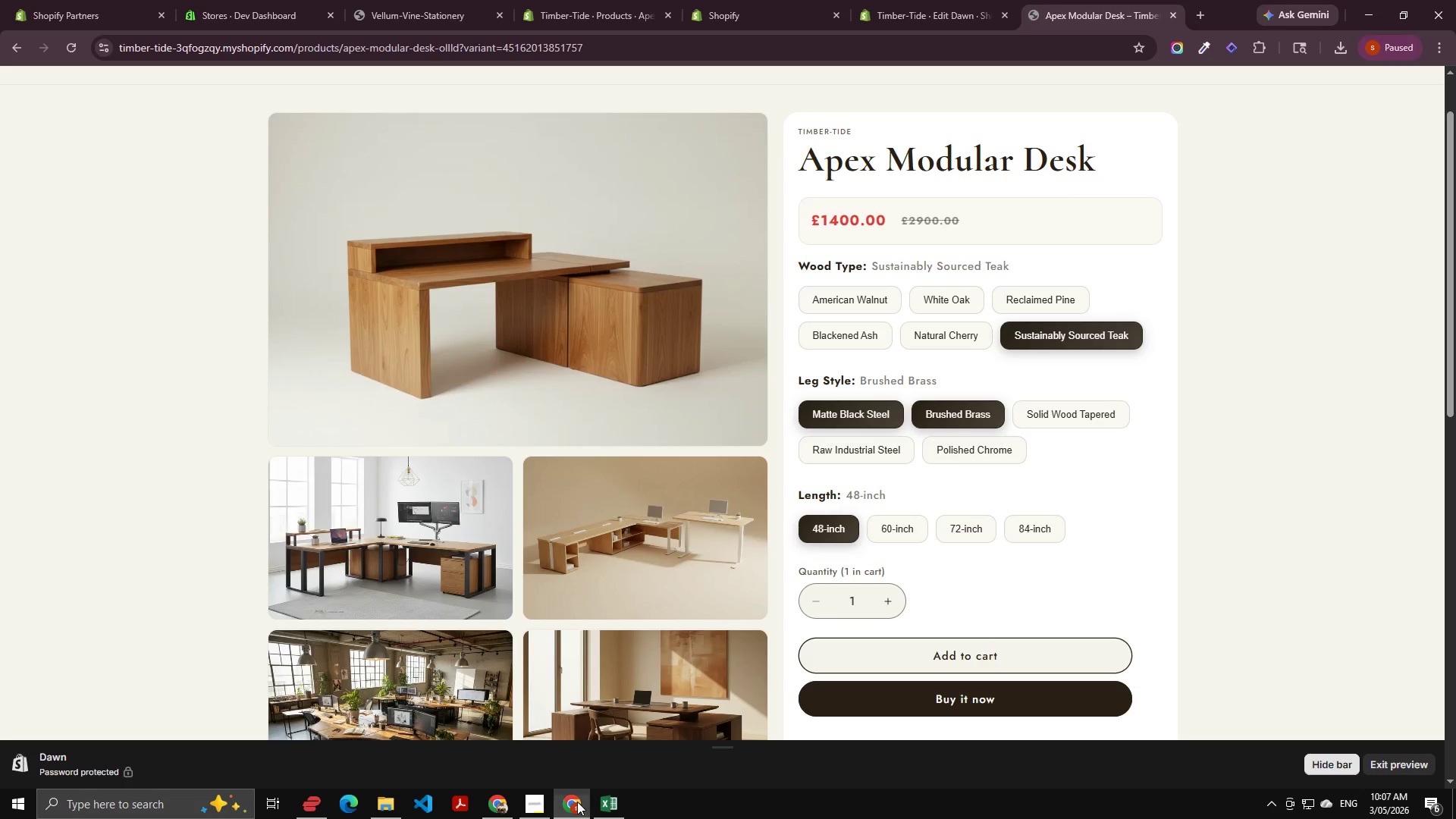 
left_click([723, 524])
 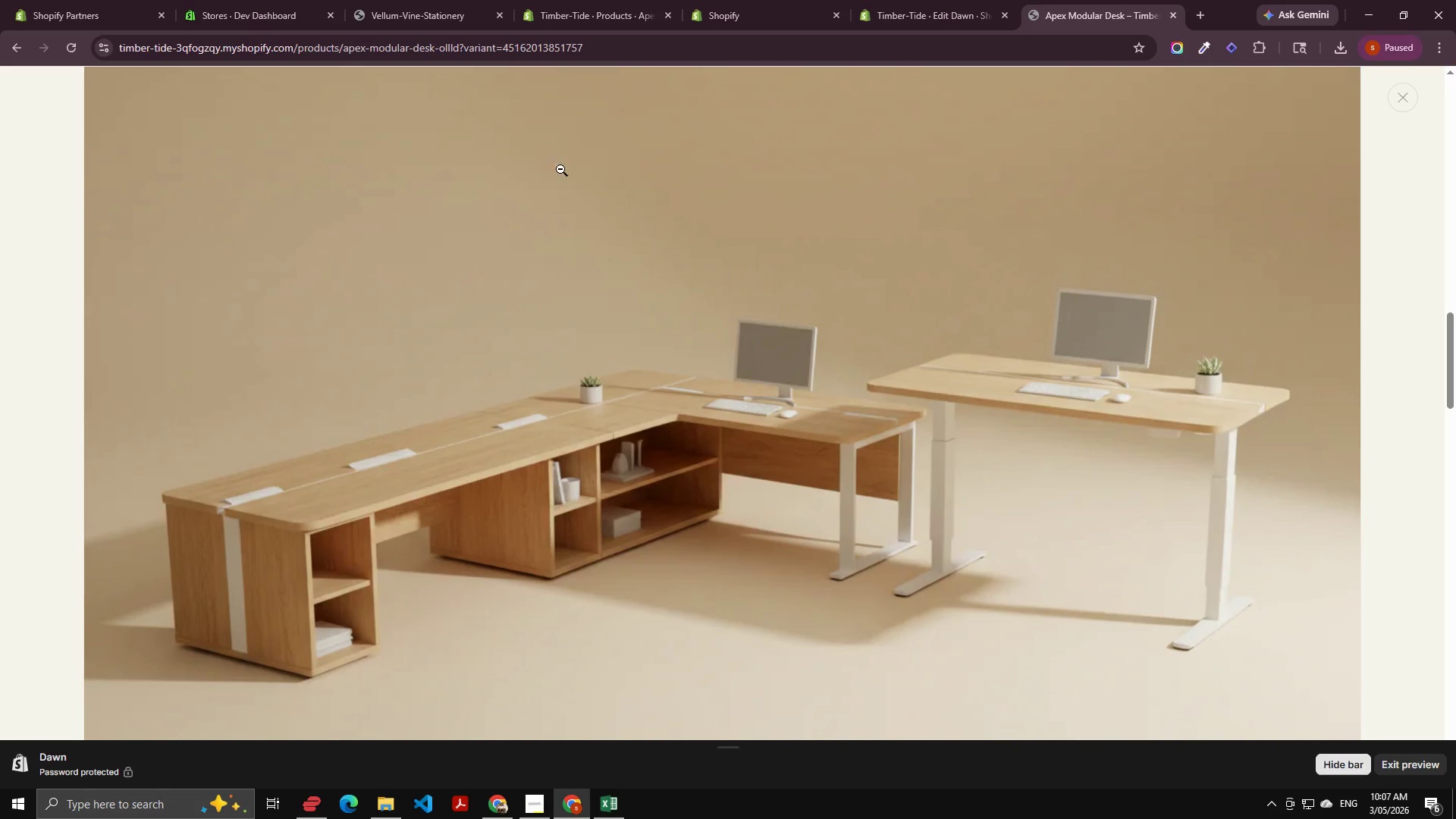 
scroll: coordinate [835, 349], scroll_direction: down, amount: 22.0
 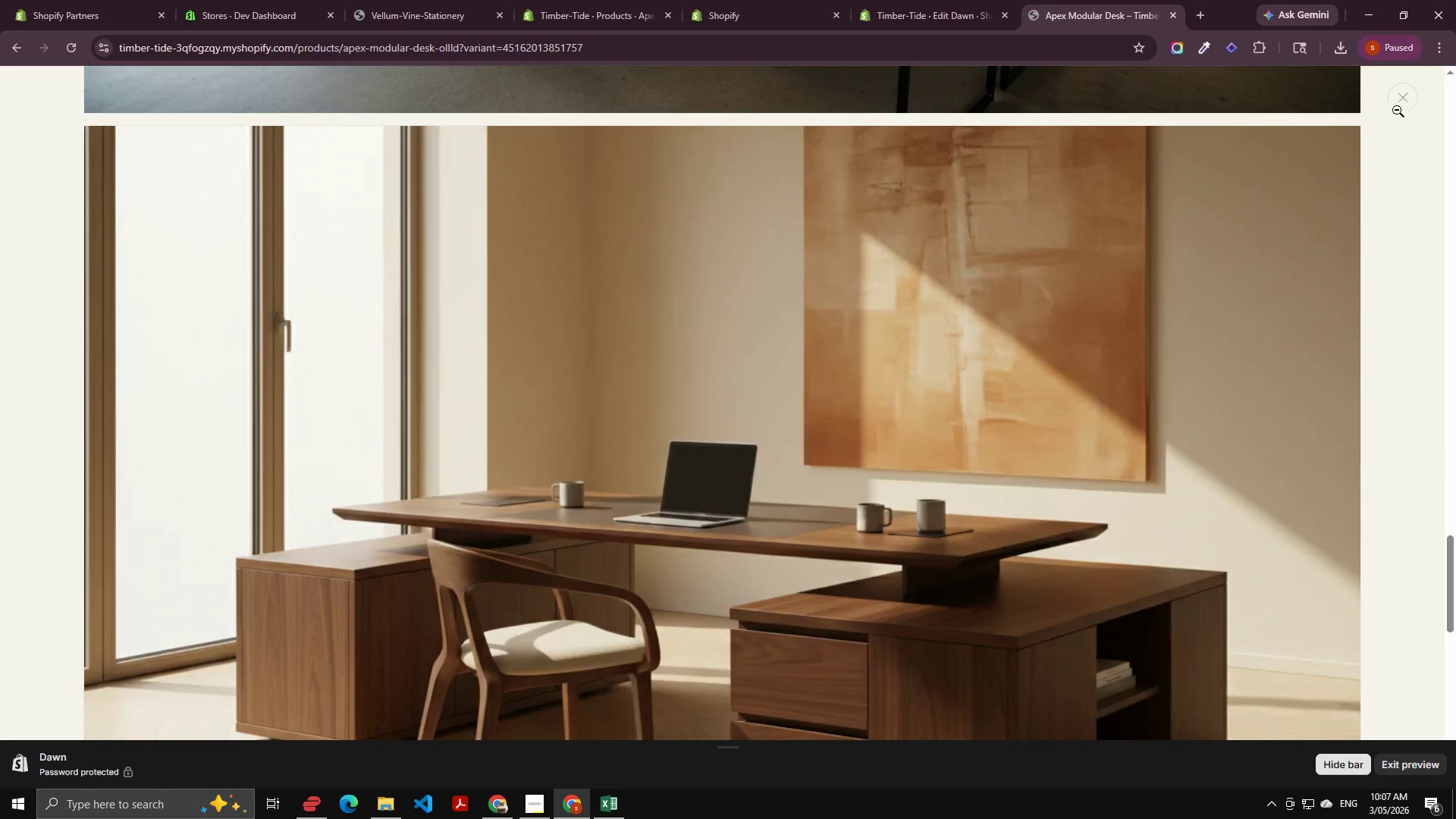 
left_click([1405, 102])
 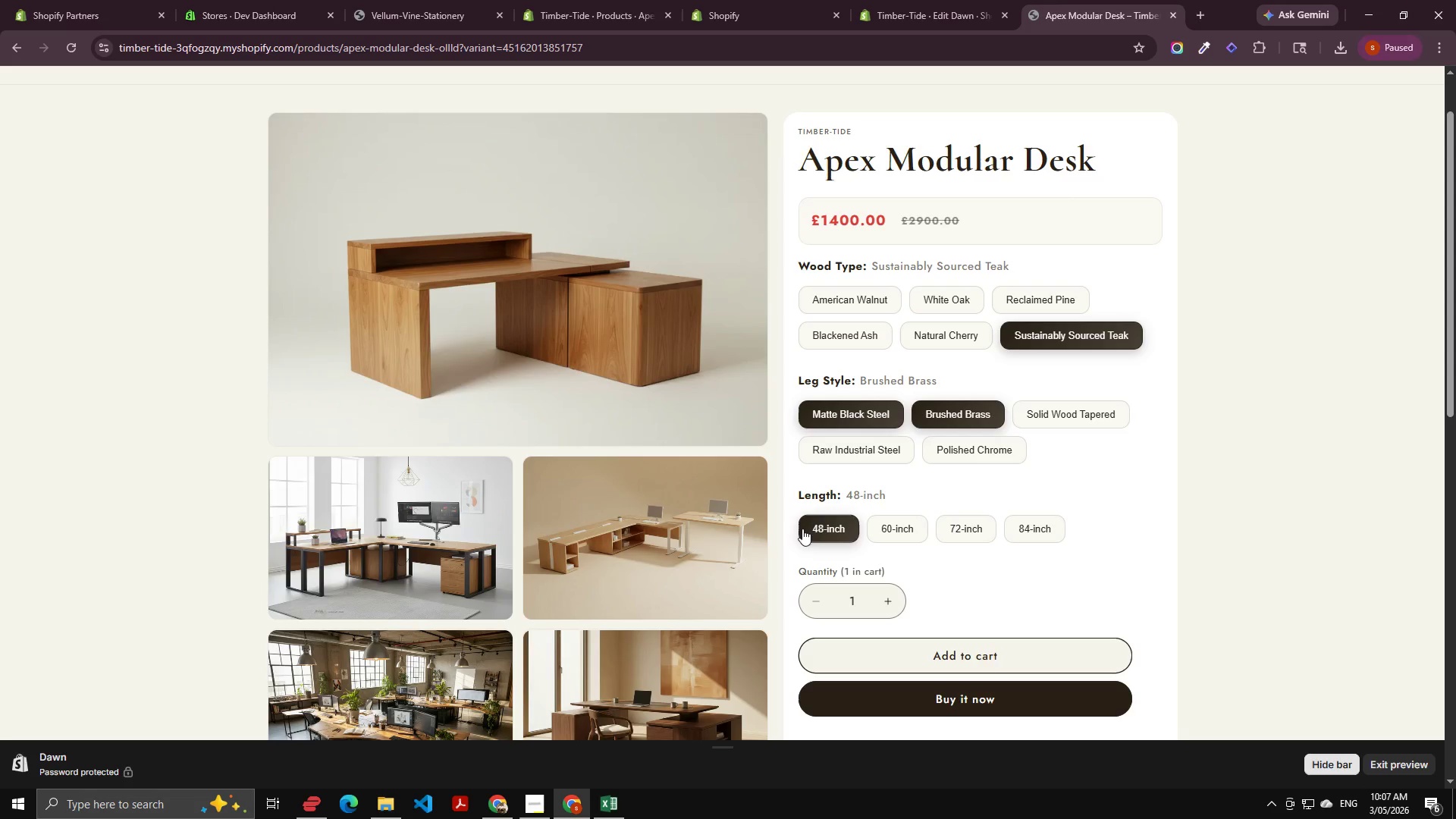 
scroll: coordinate [770, 448], scroll_direction: down, amount: 7.0
 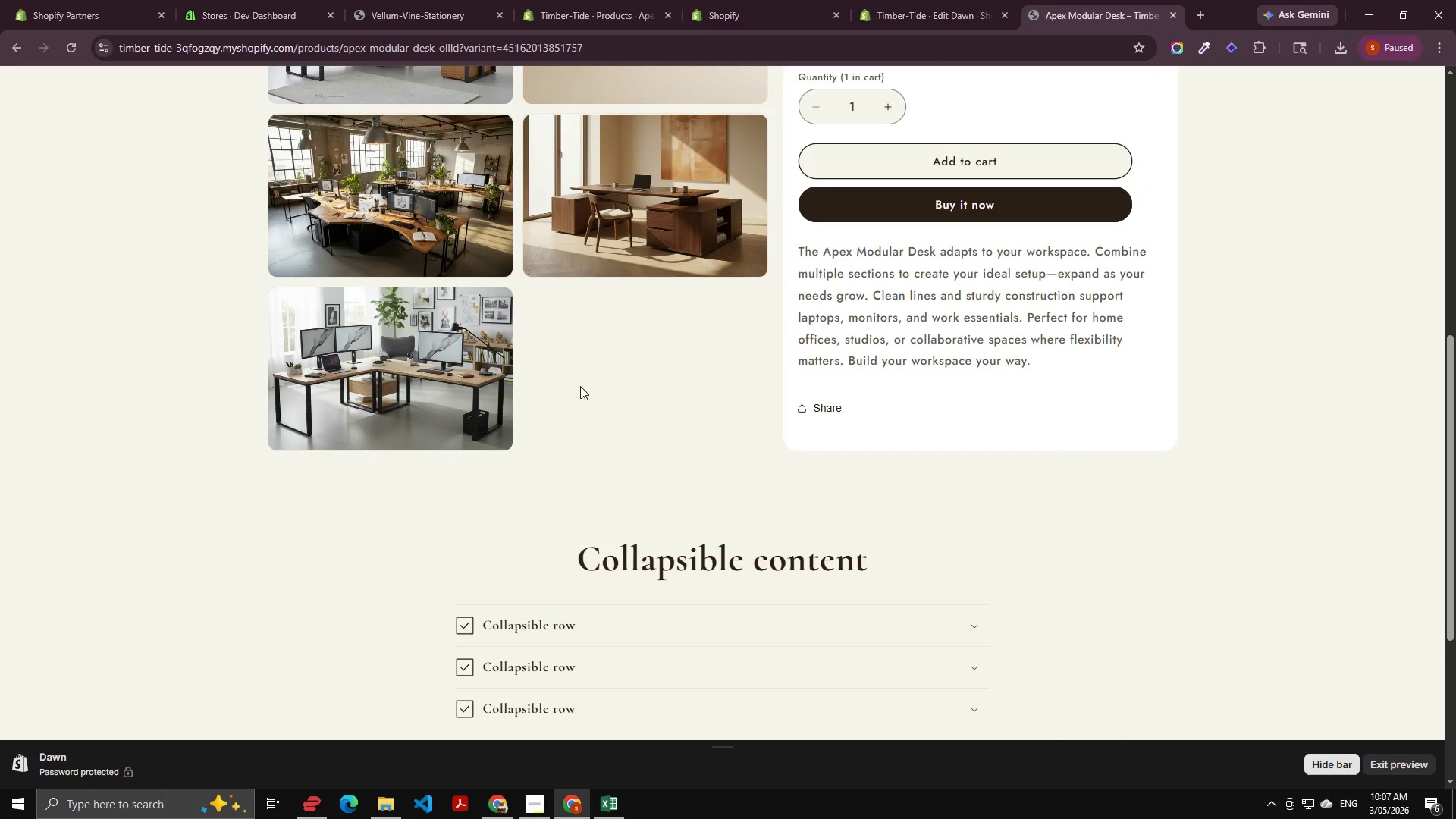 
scroll: coordinate [567, 414], scroll_direction: up, amount: 1.0
 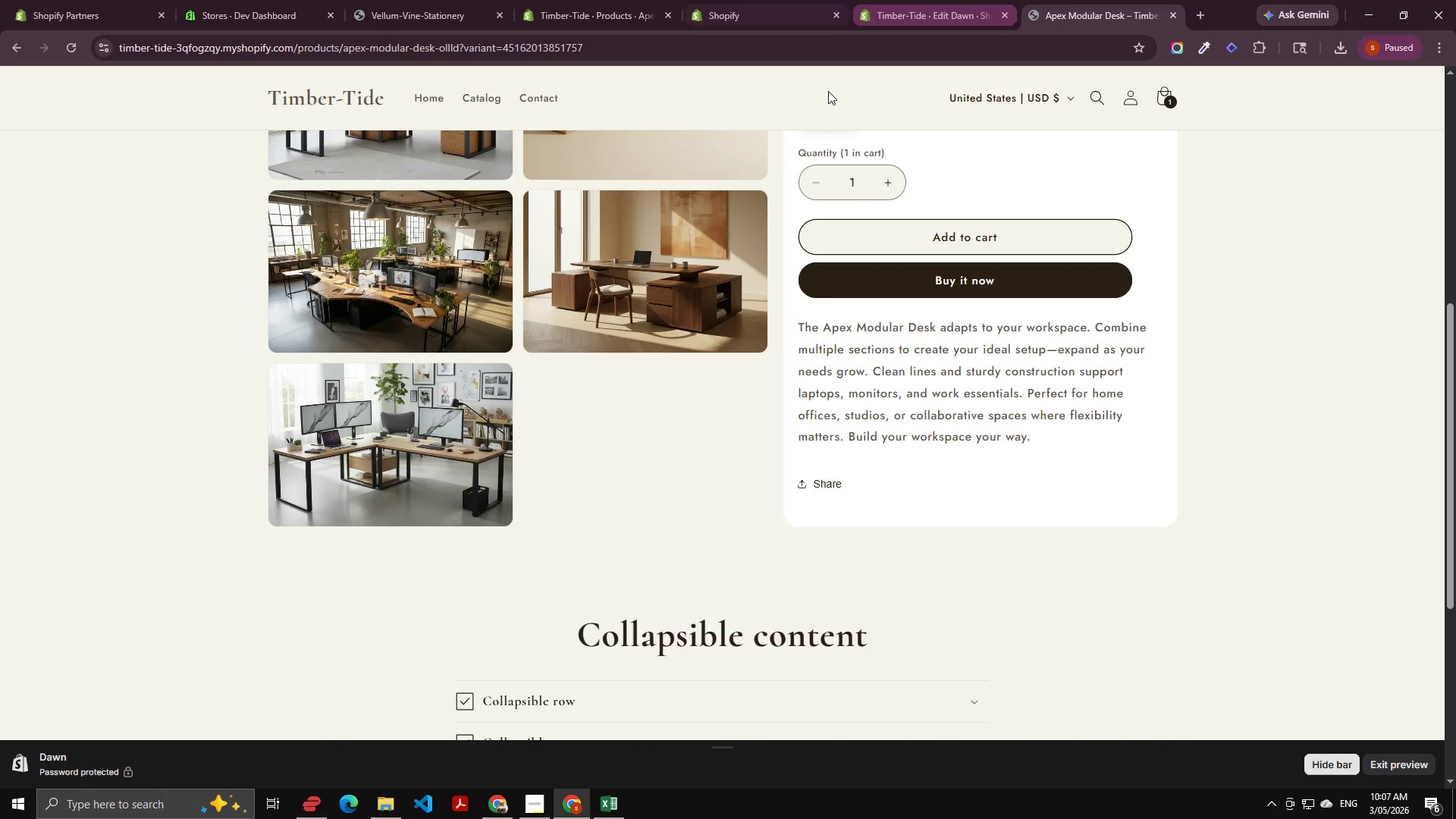 
right_click([622, 305])
 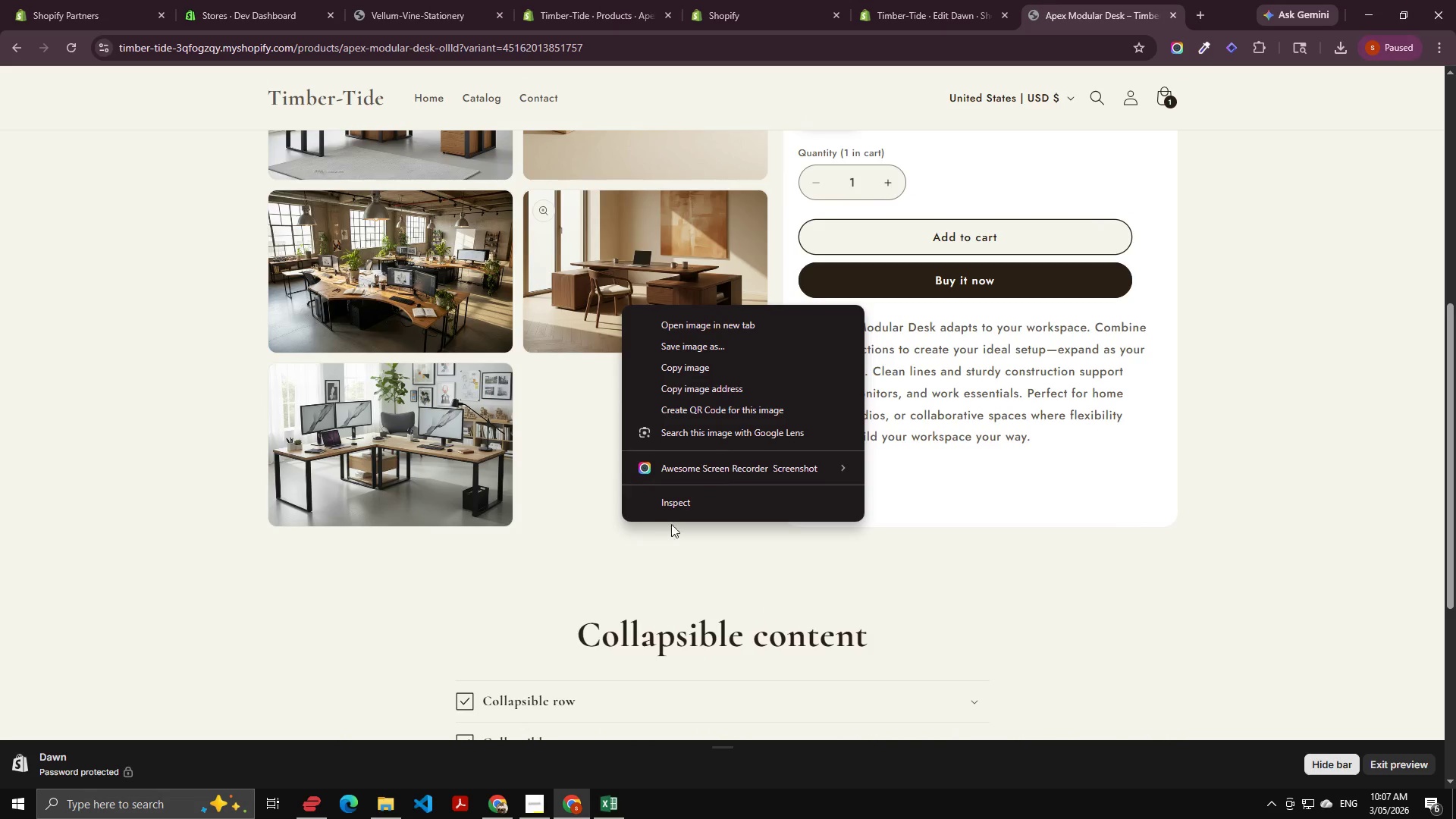 
left_click([684, 504])
 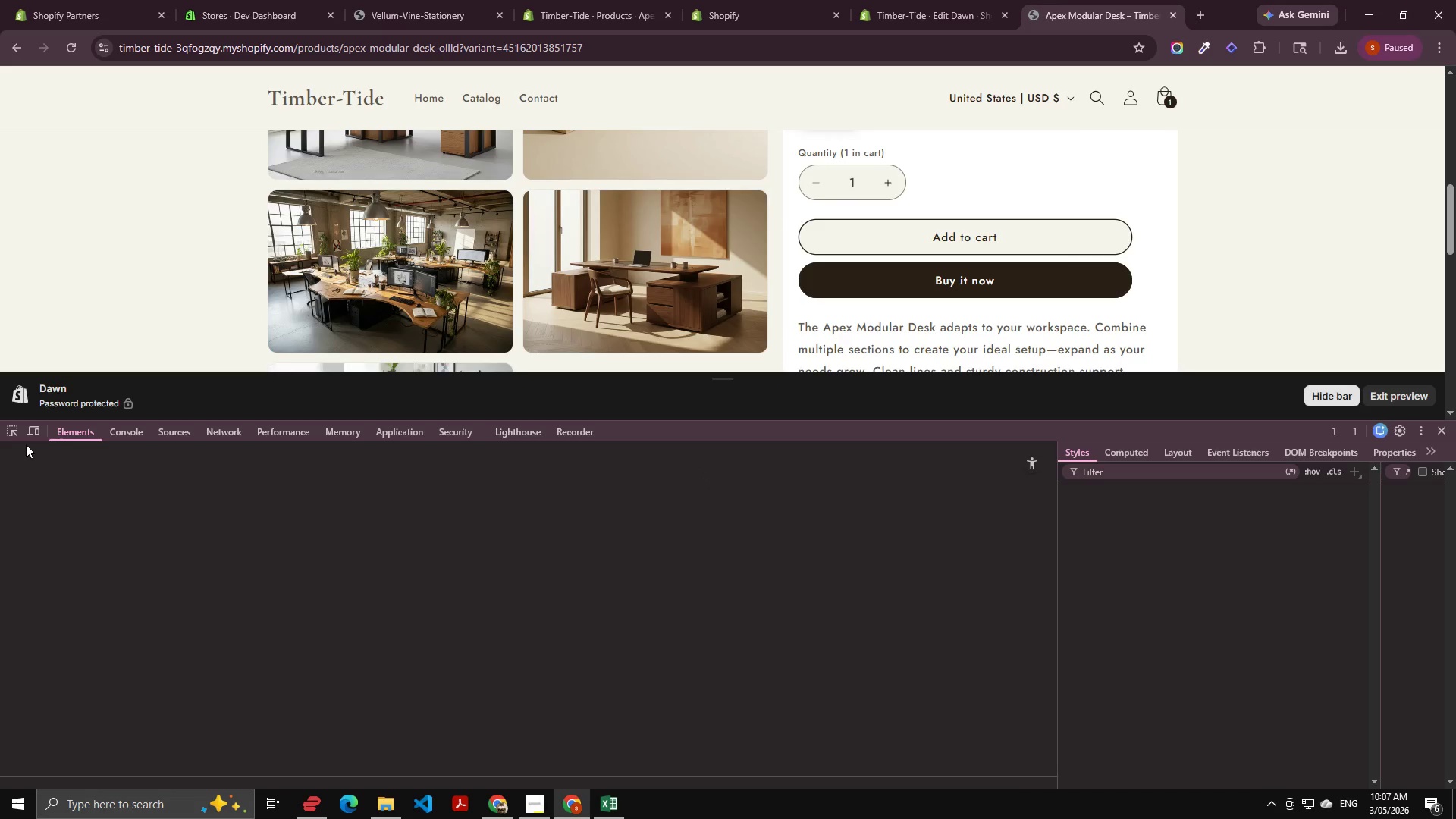 
left_click([30, 427])
 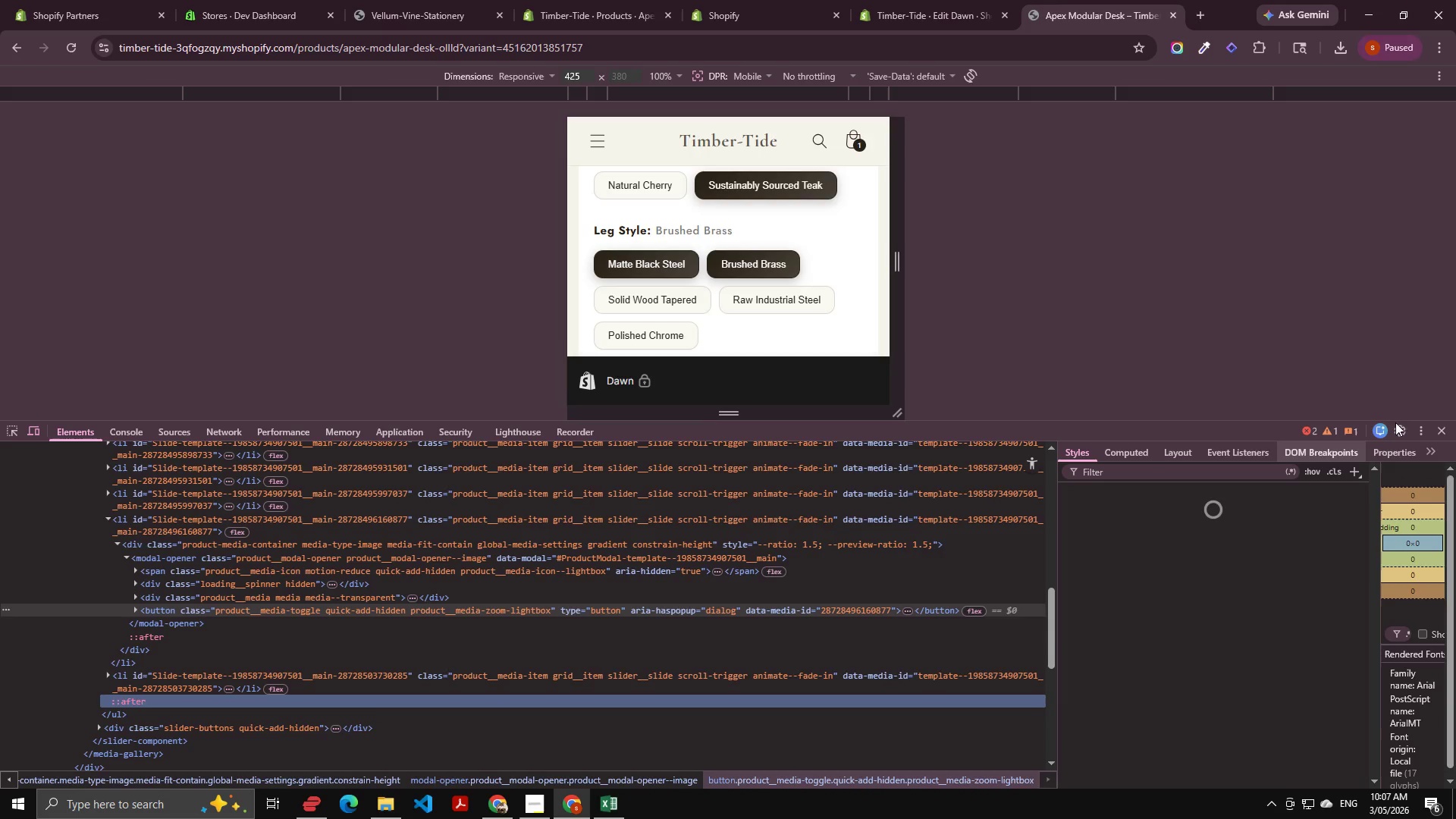 
left_click([1425, 424])
 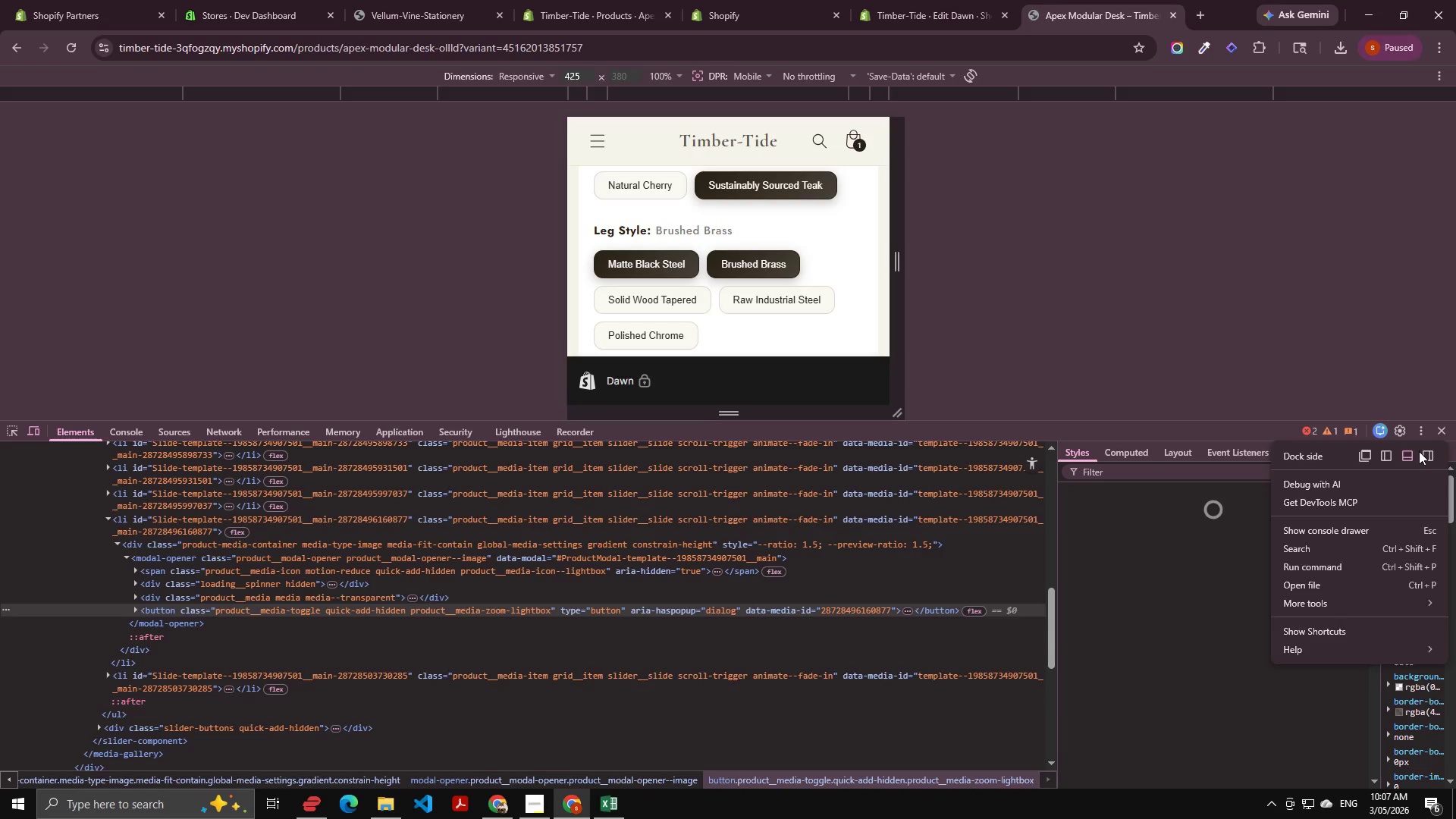 
left_click([1419, 454])
 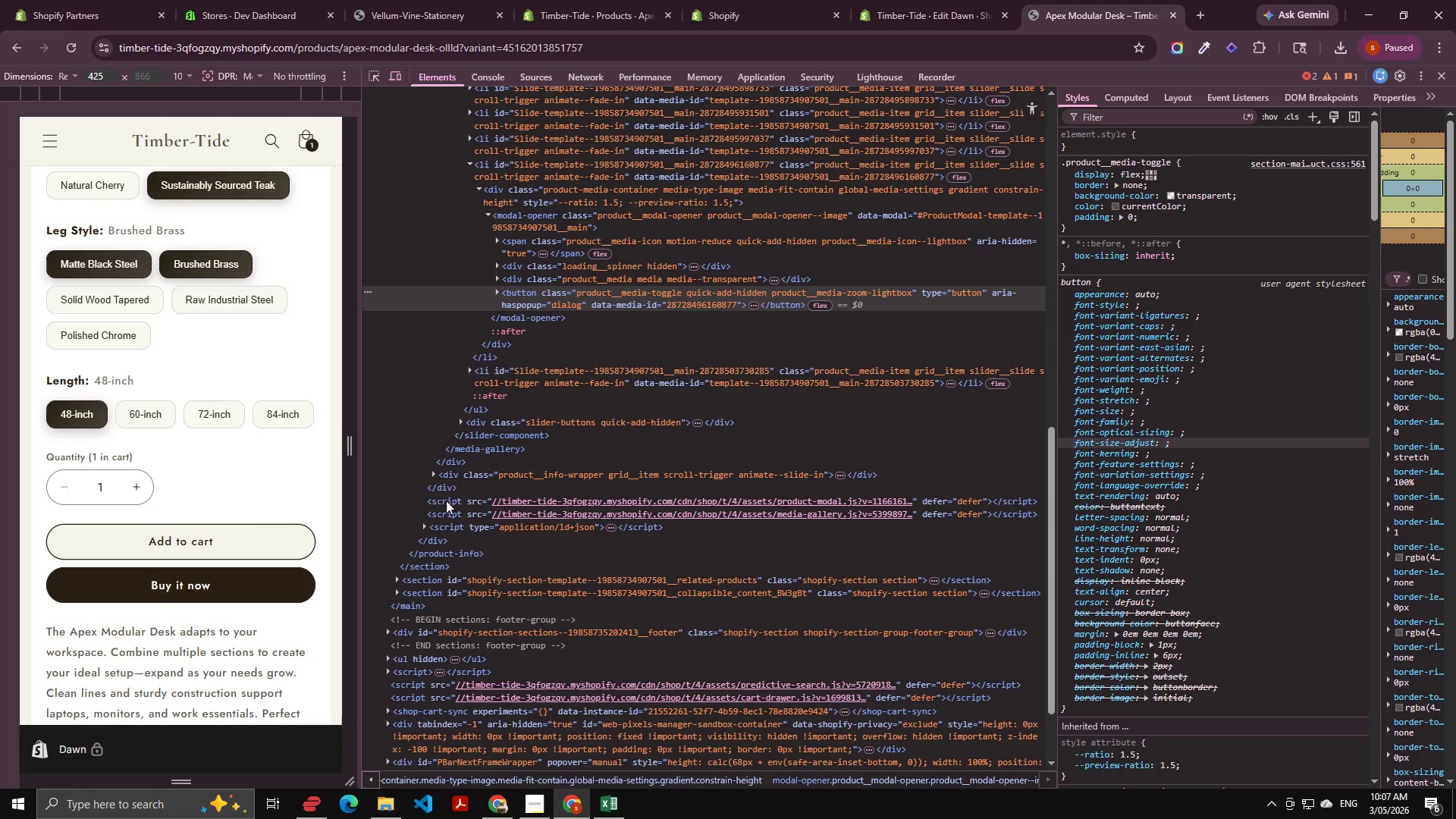 
scroll: coordinate [178, 499], scroll_direction: up, amount: 8.0
 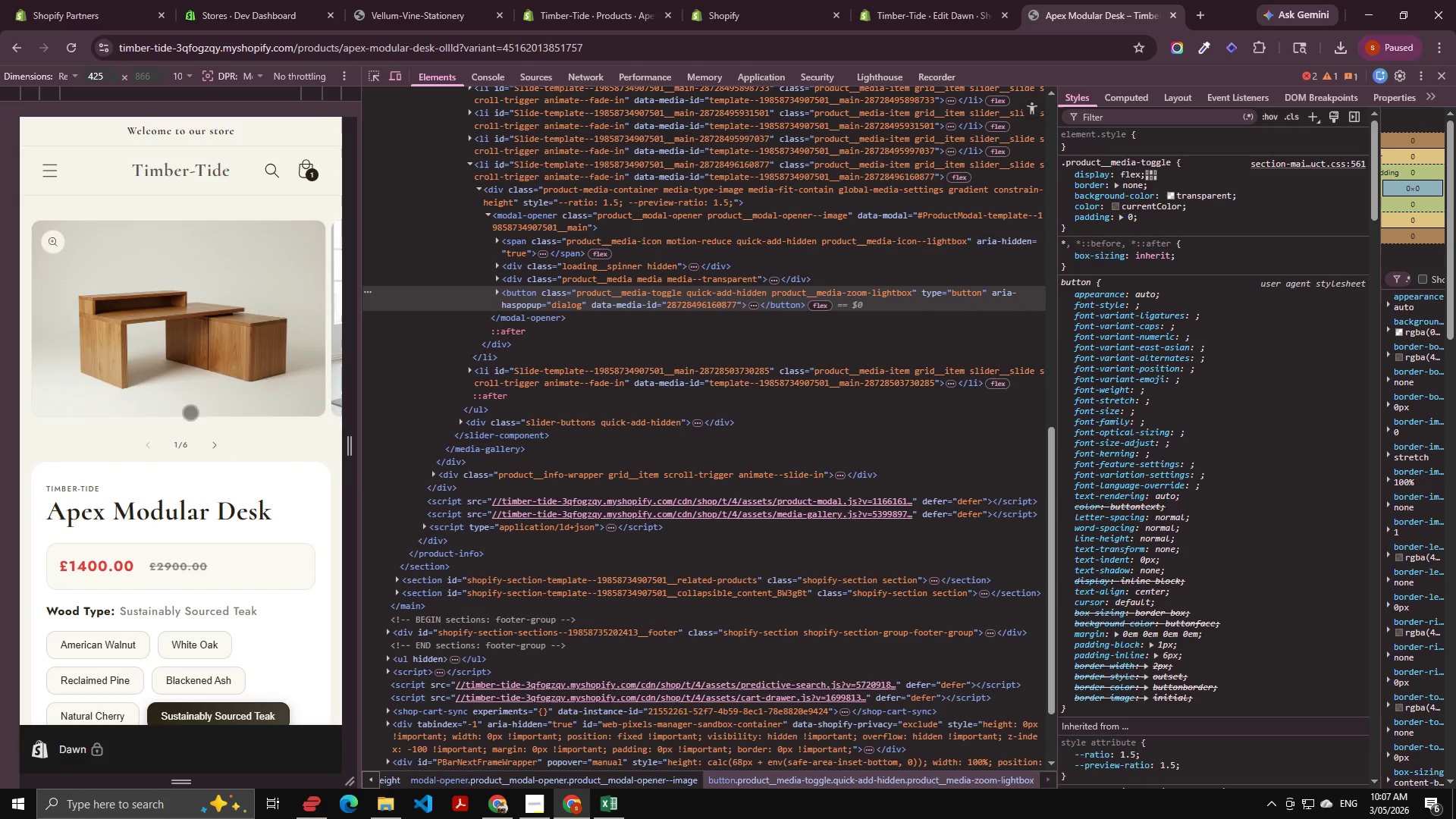 
left_click_drag(start_coordinate=[206, 352], to_coordinate=[109, 568])
 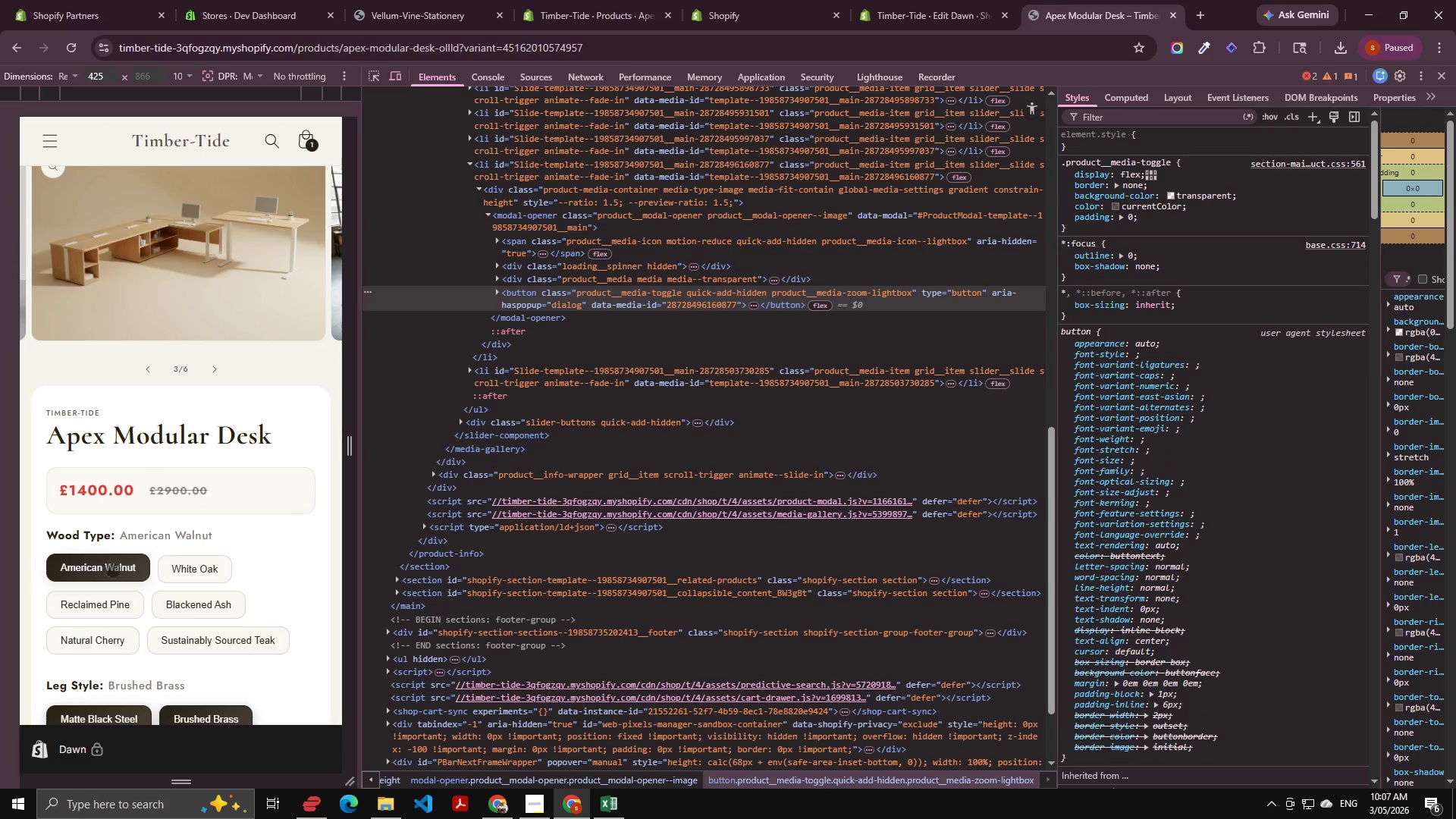 
scroll: coordinate [164, 513], scroll_direction: down, amount: 1.0
 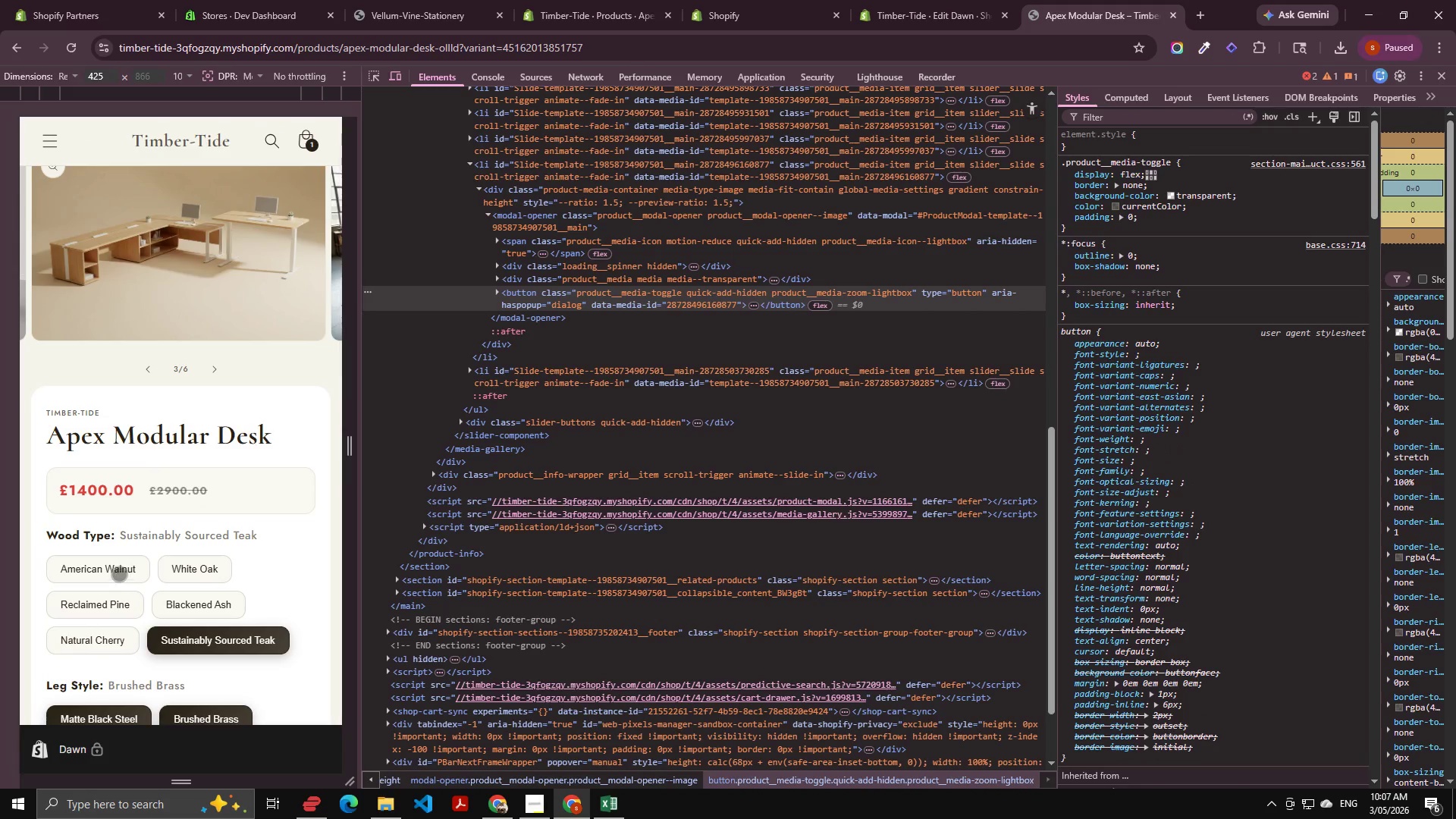 
left_click([109, 568])
 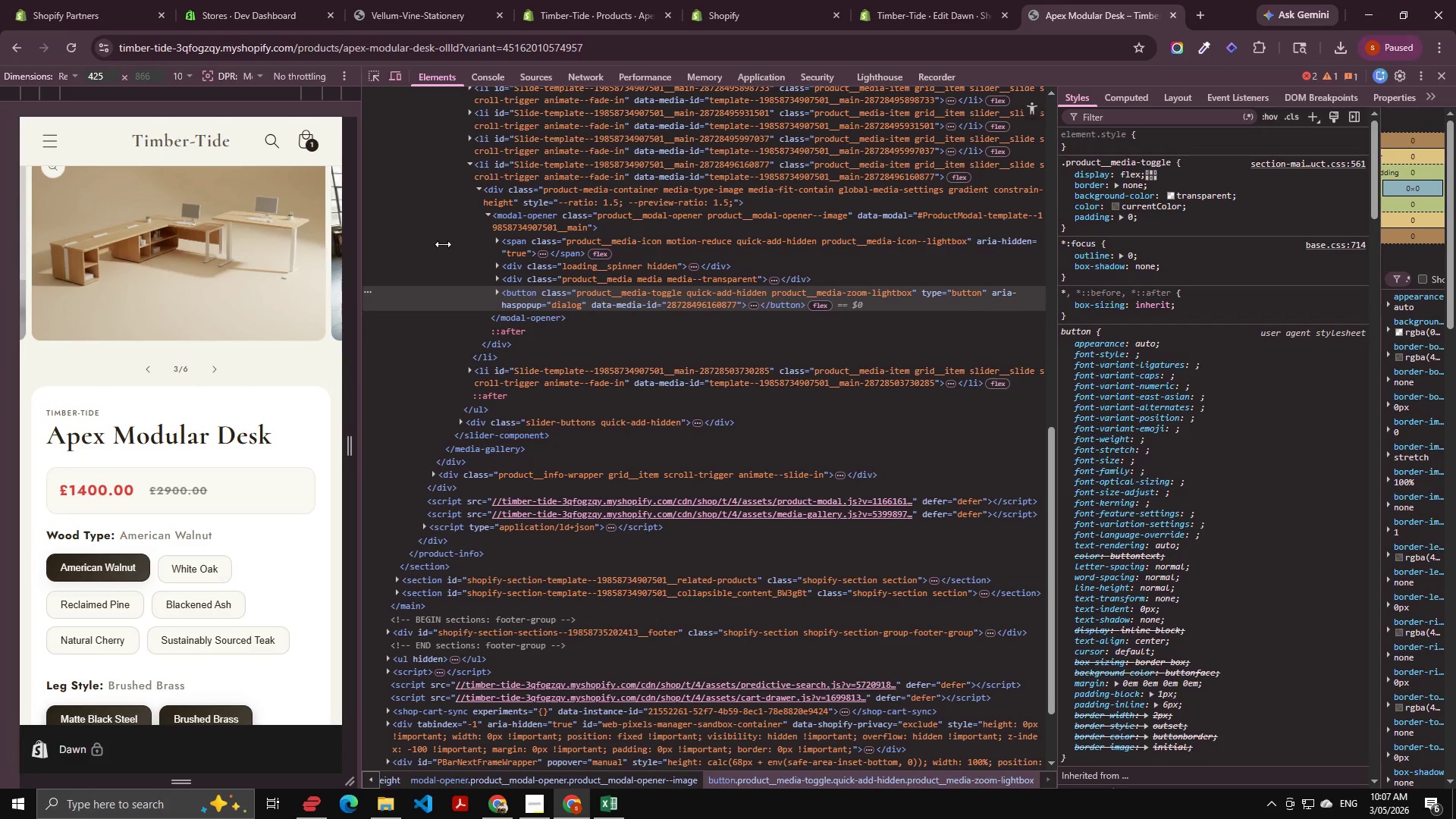 
left_click_drag(start_coordinate=[233, 264], to_coordinate=[390, 288])
 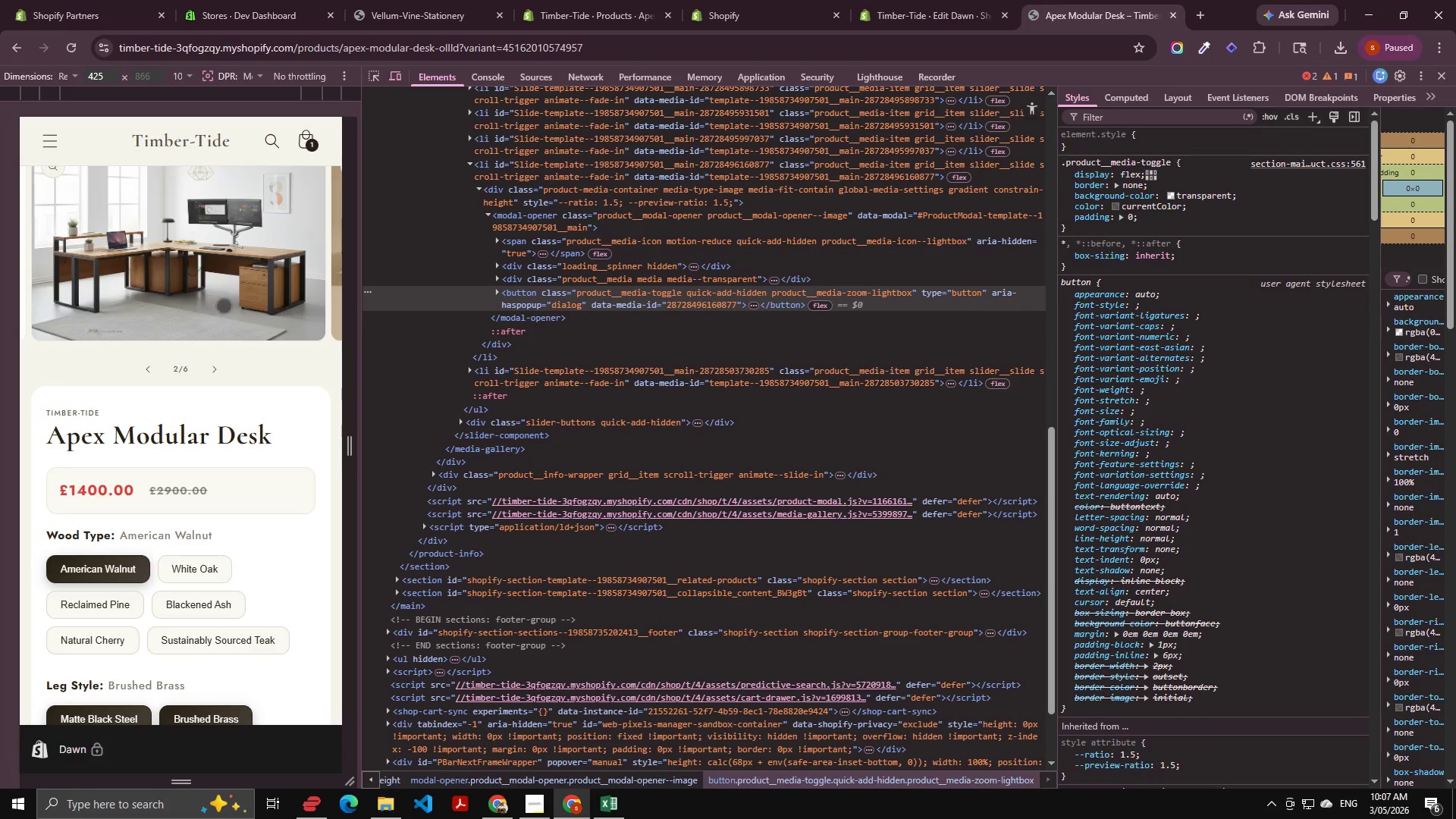 
left_click_drag(start_coordinate=[184, 304], to_coordinate=[468, 301])
 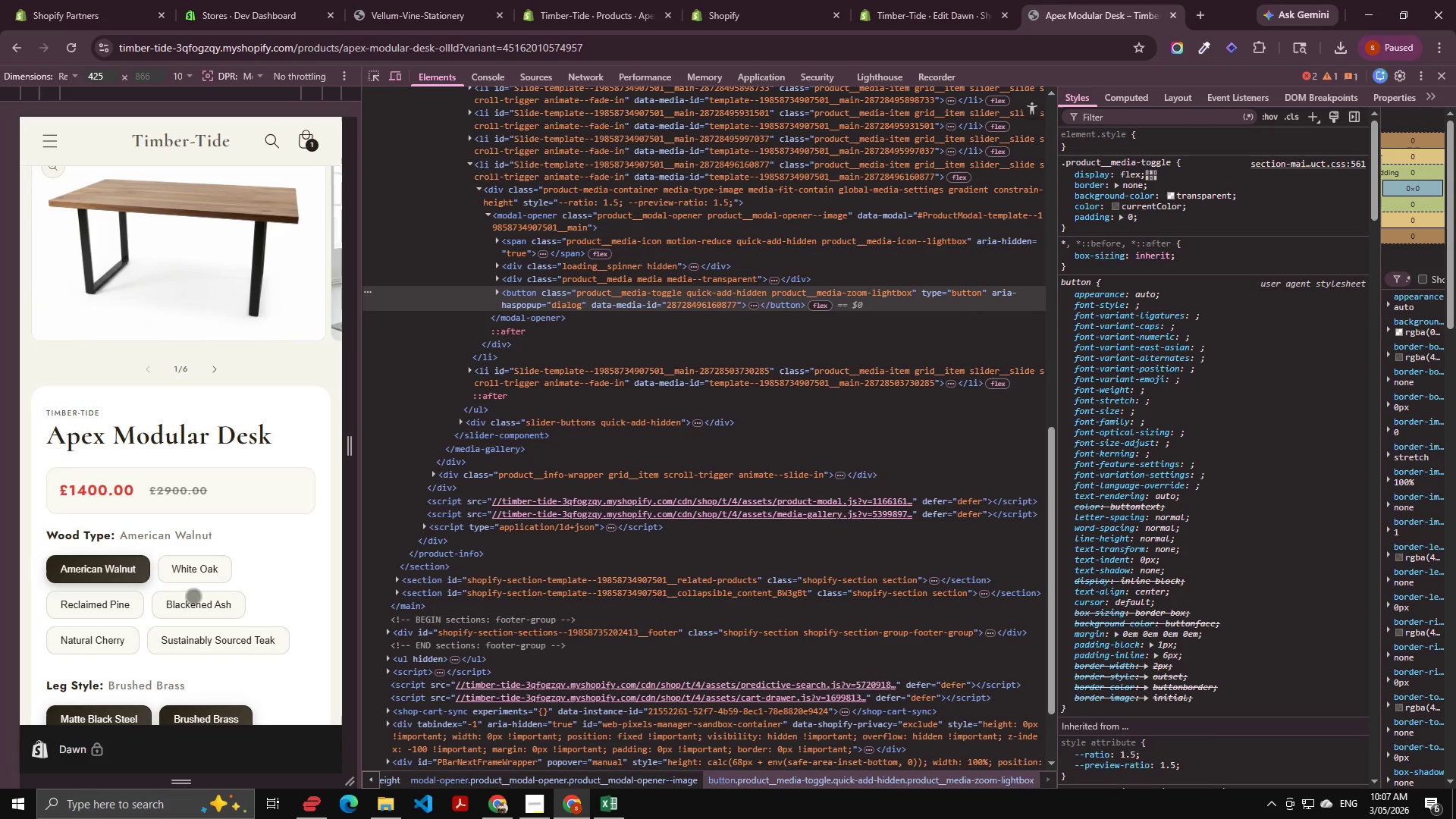 
left_click([203, 576])
 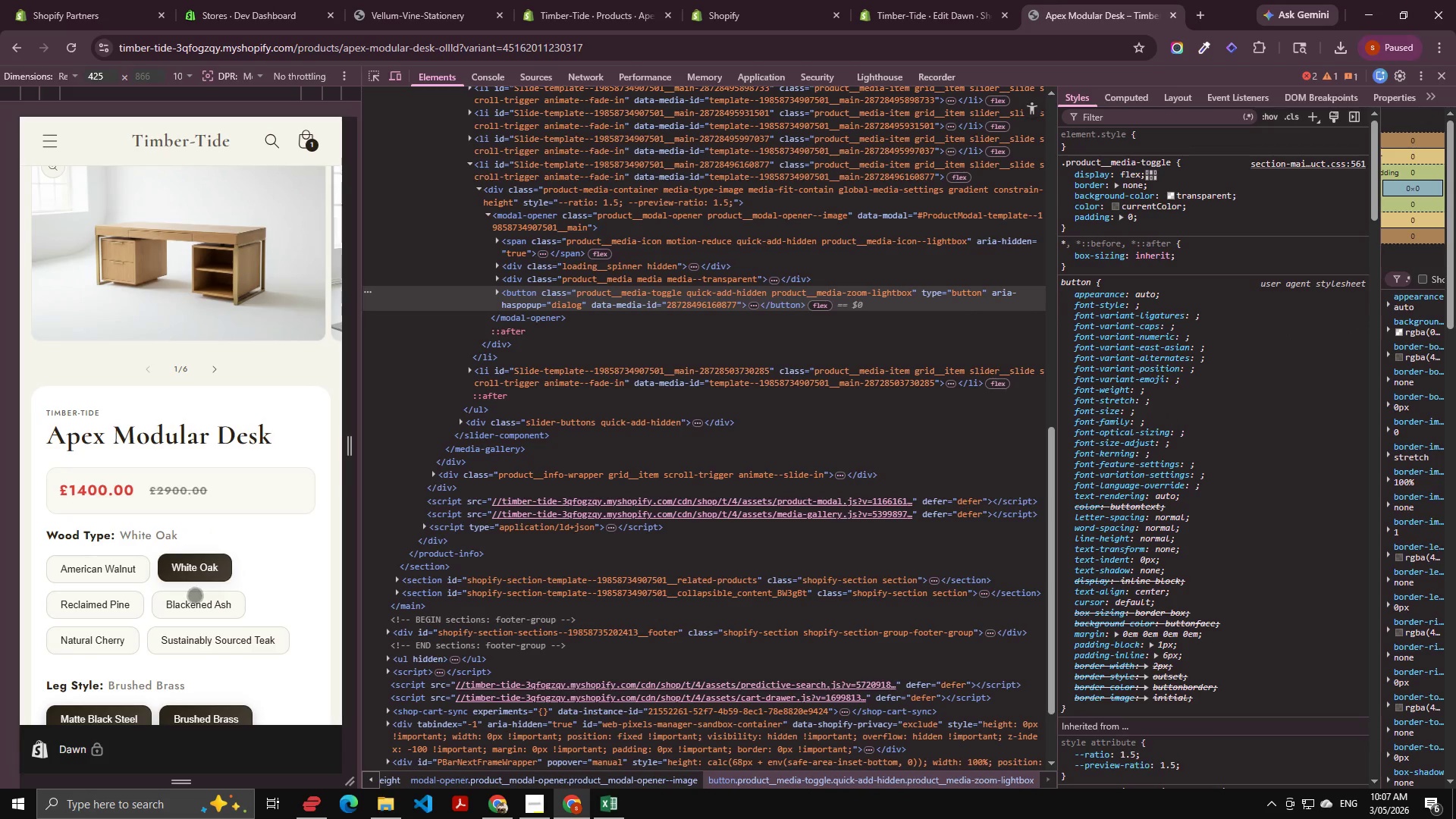 
left_click([190, 601])
 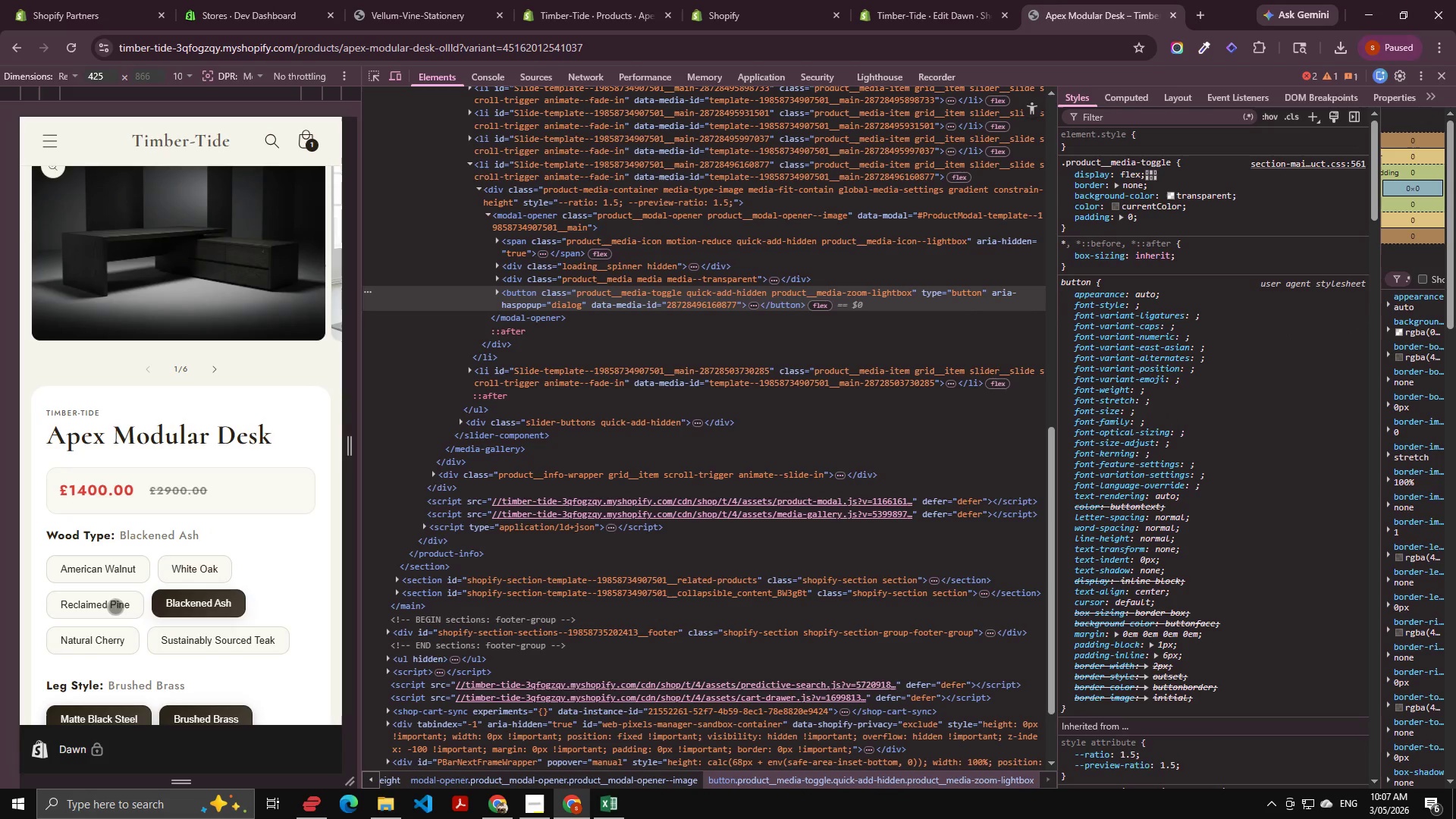 
left_click([101, 601])
 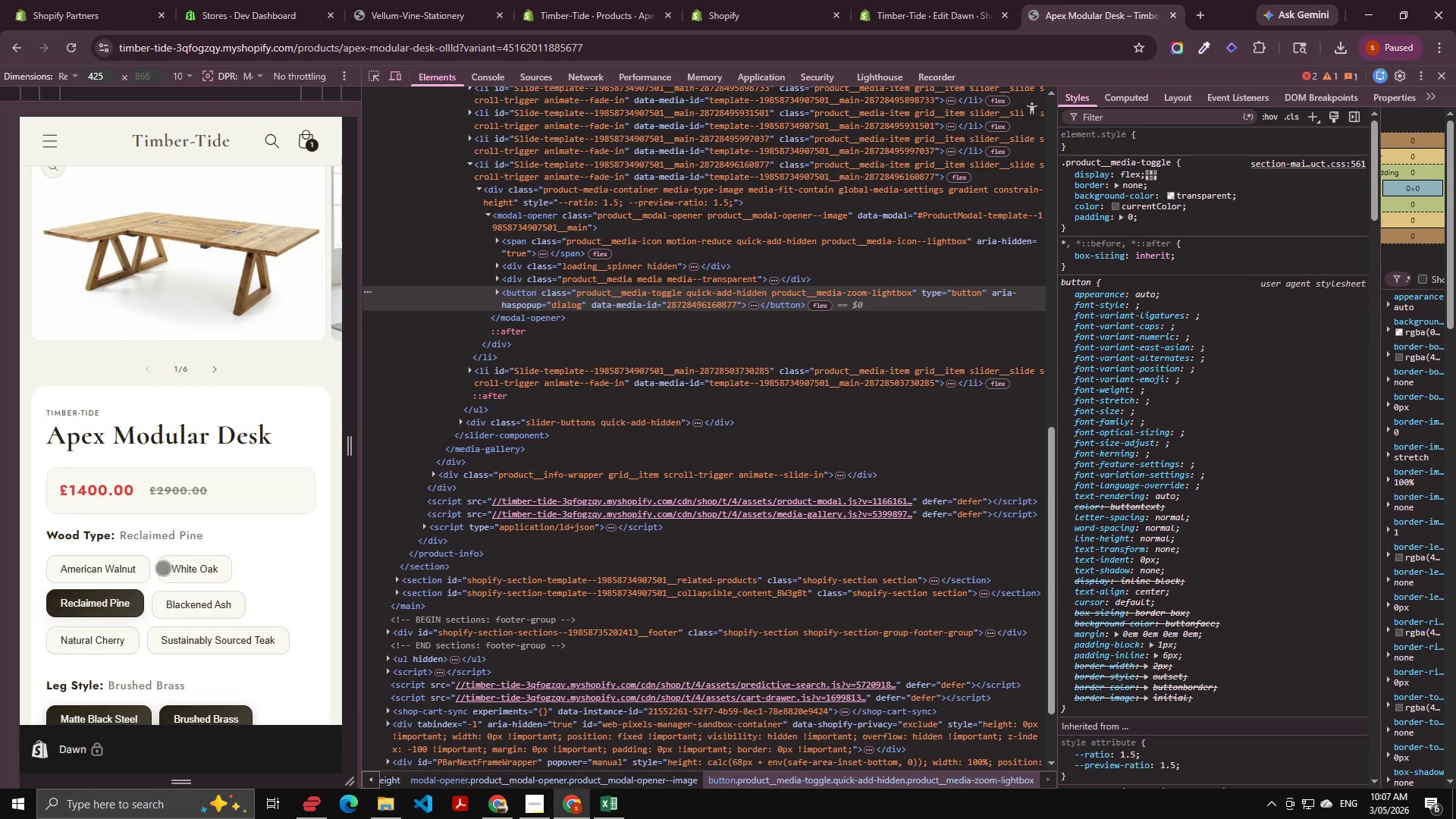 
scroll: coordinate [183, 521], scroll_direction: down, amount: 7.0
 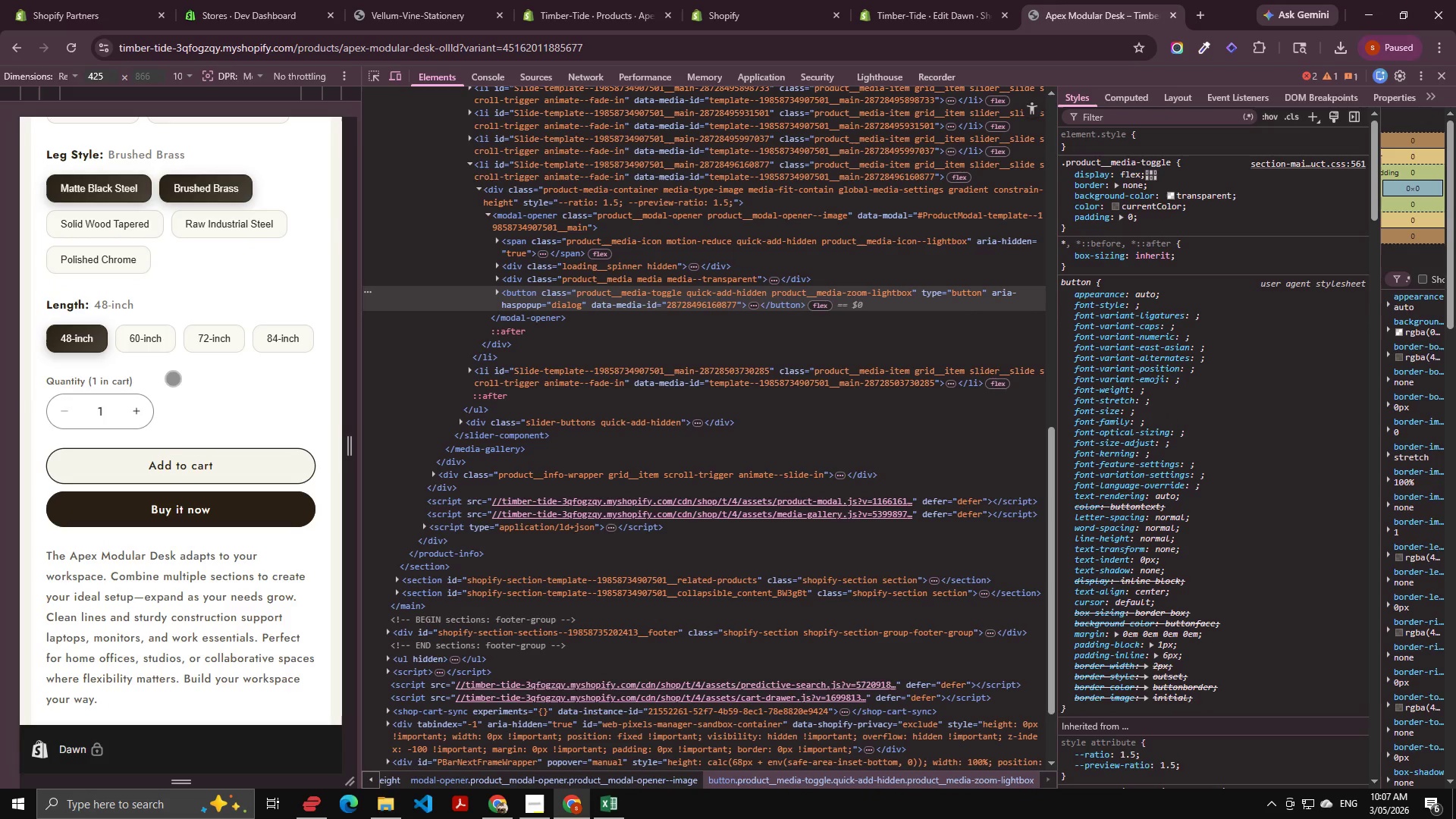 
left_click([153, 347])
 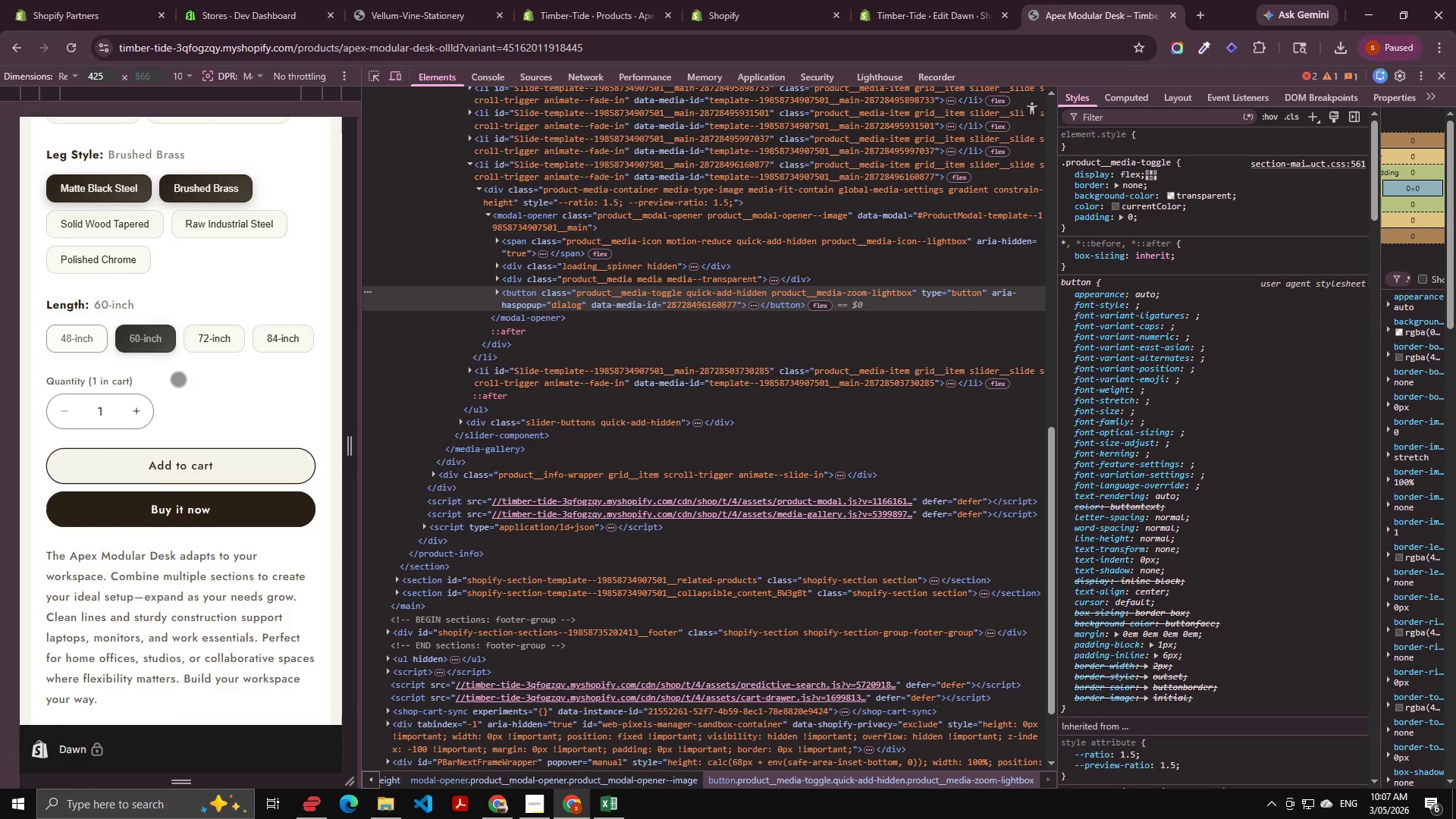 
scroll: coordinate [181, 387], scroll_direction: up, amount: 3.0
 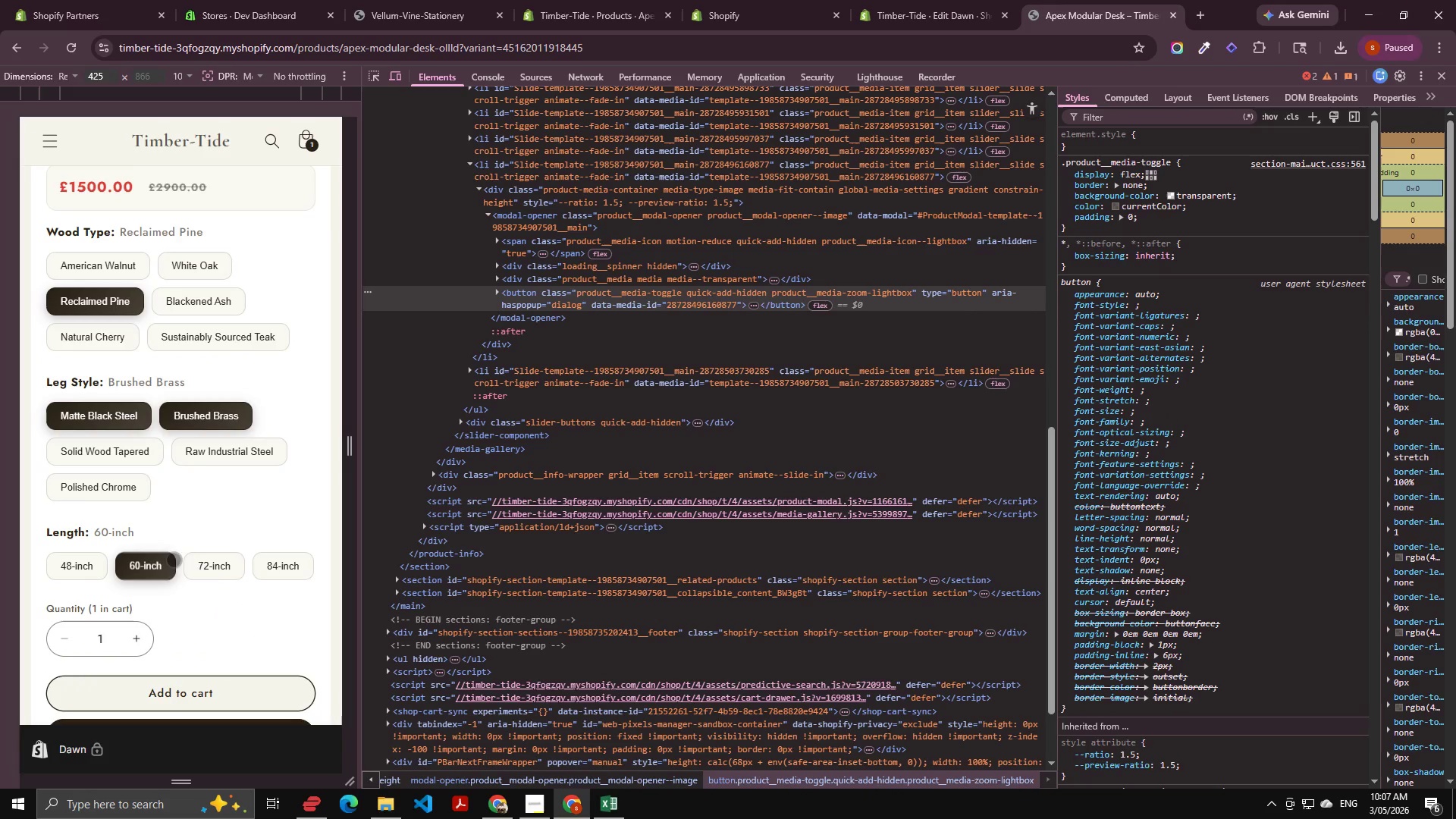 
left_click([225, 574])
 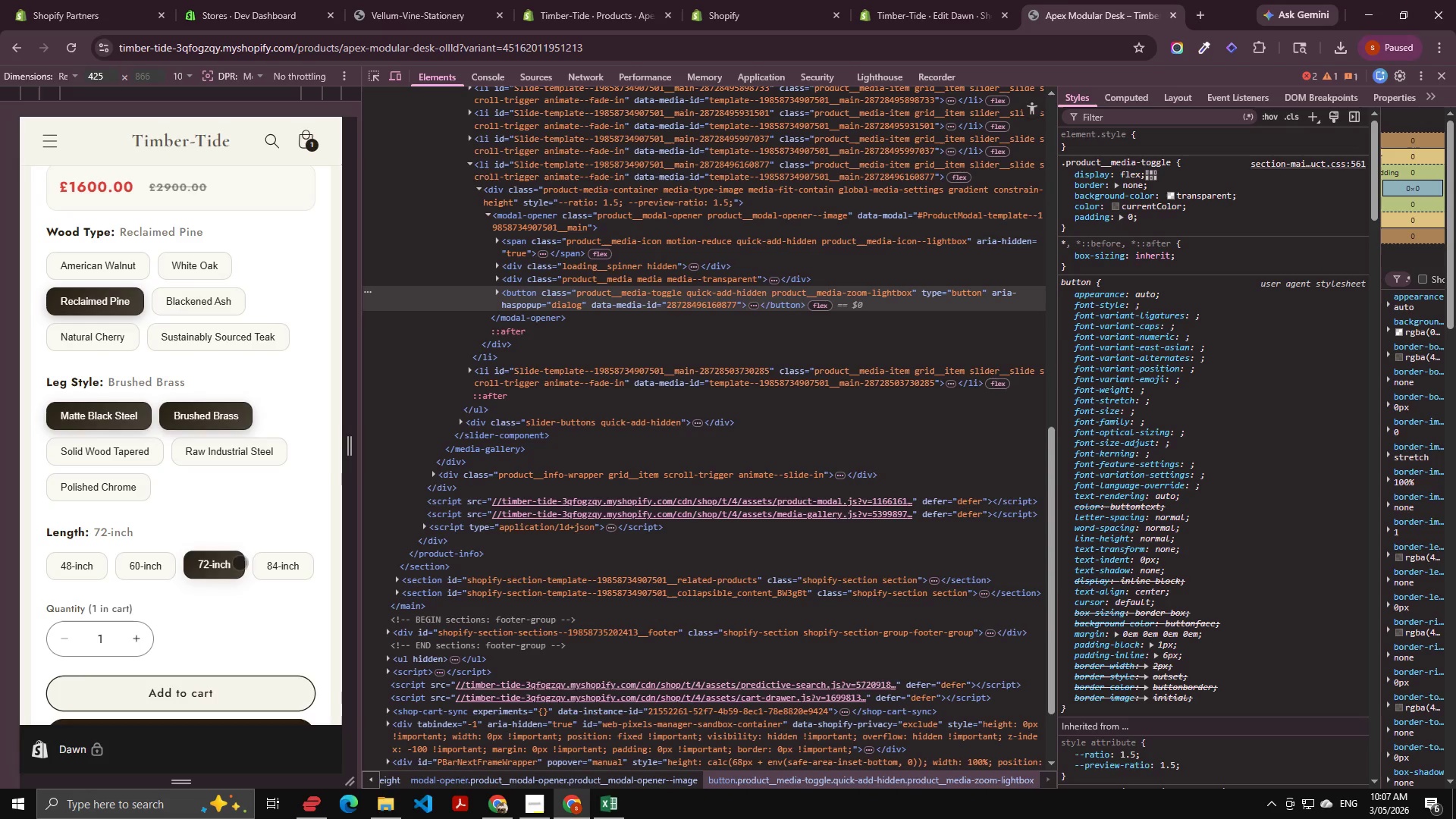 
scroll: coordinate [239, 469], scroll_direction: up, amount: 5.0
 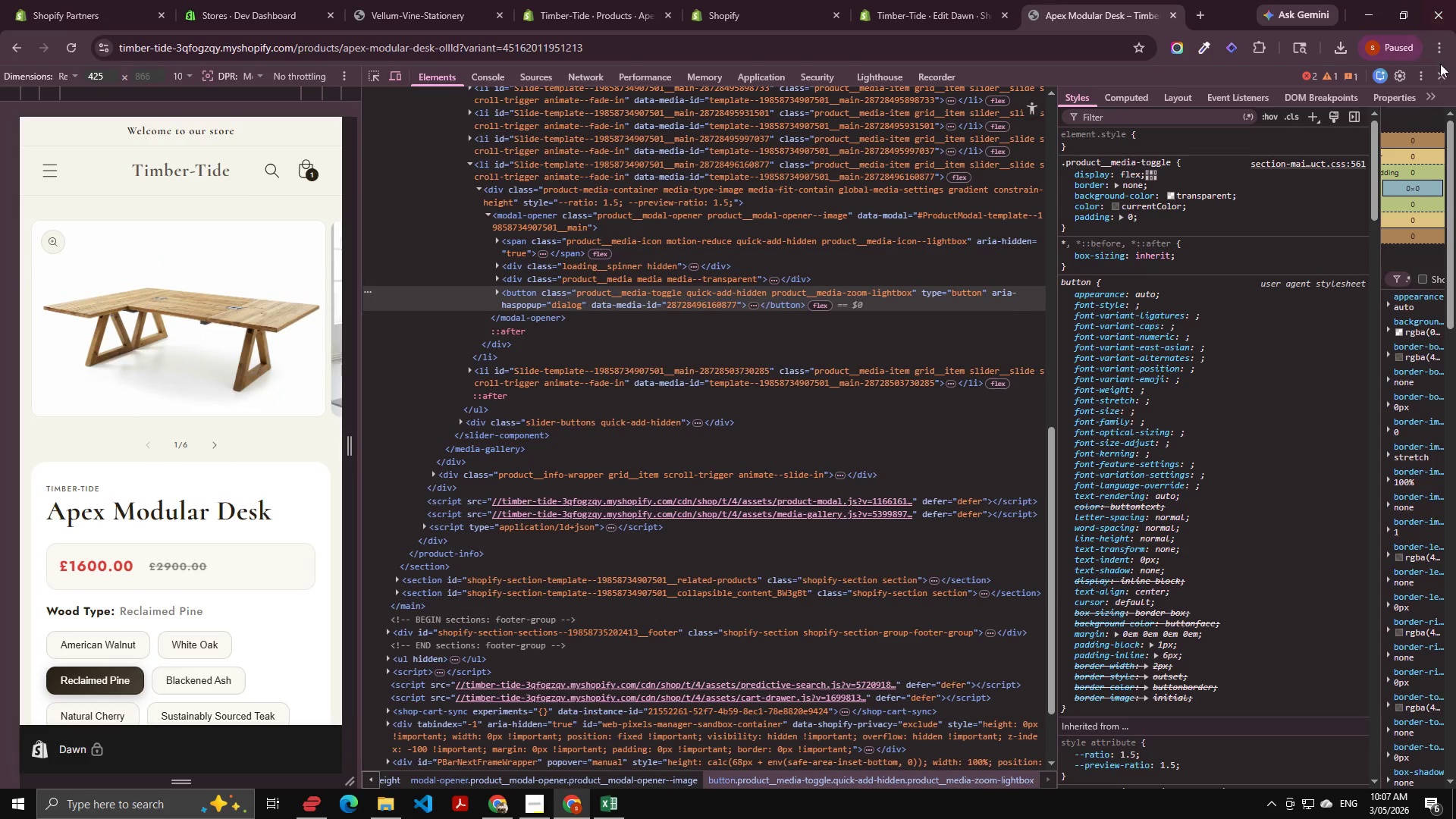 
left_click([1443, 81])
 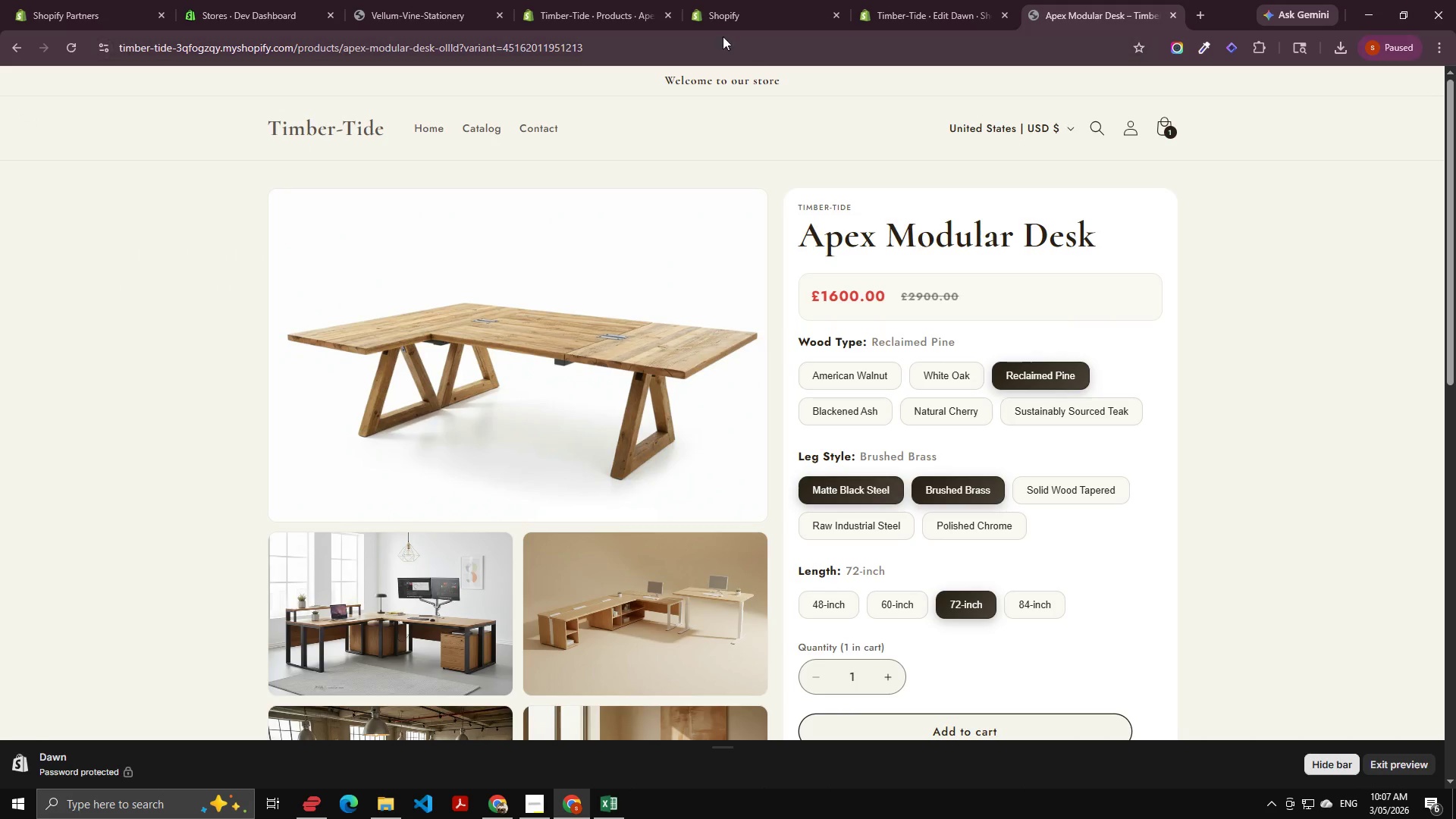 
left_click([574, 8])
 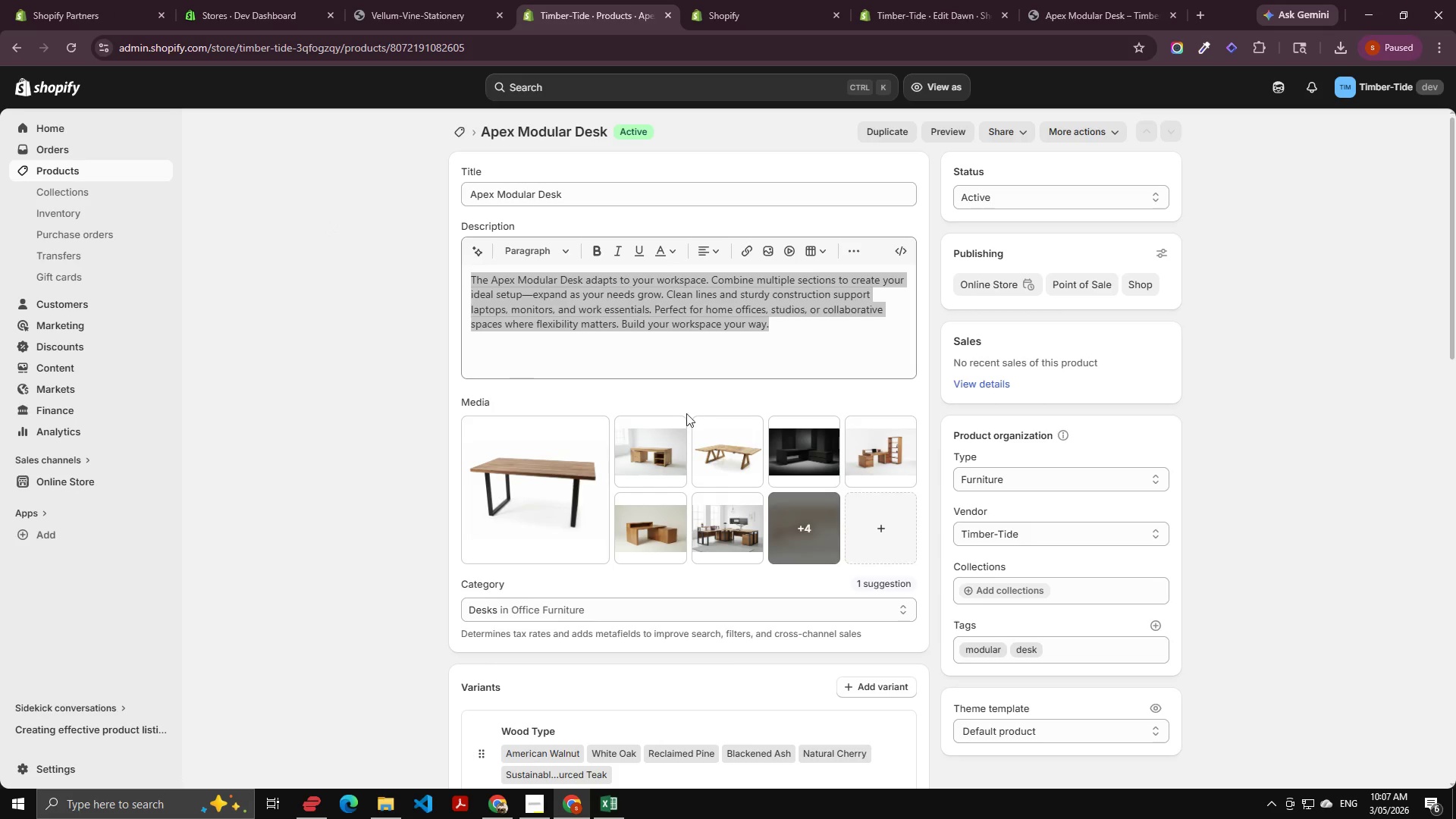 
left_click([802, 318])
 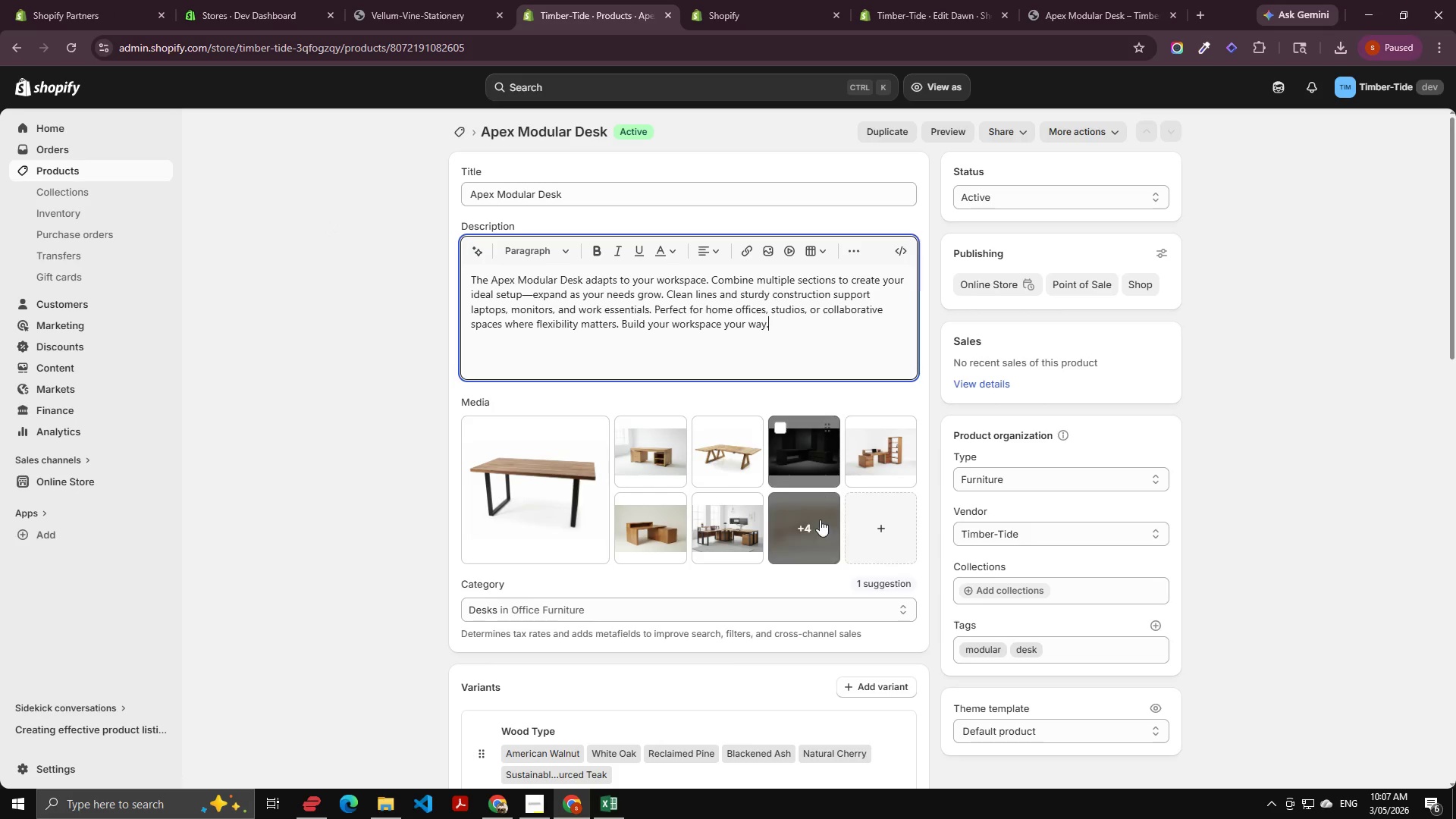 
scroll: coordinate [659, 535], scroll_direction: down, amount: 18.0
 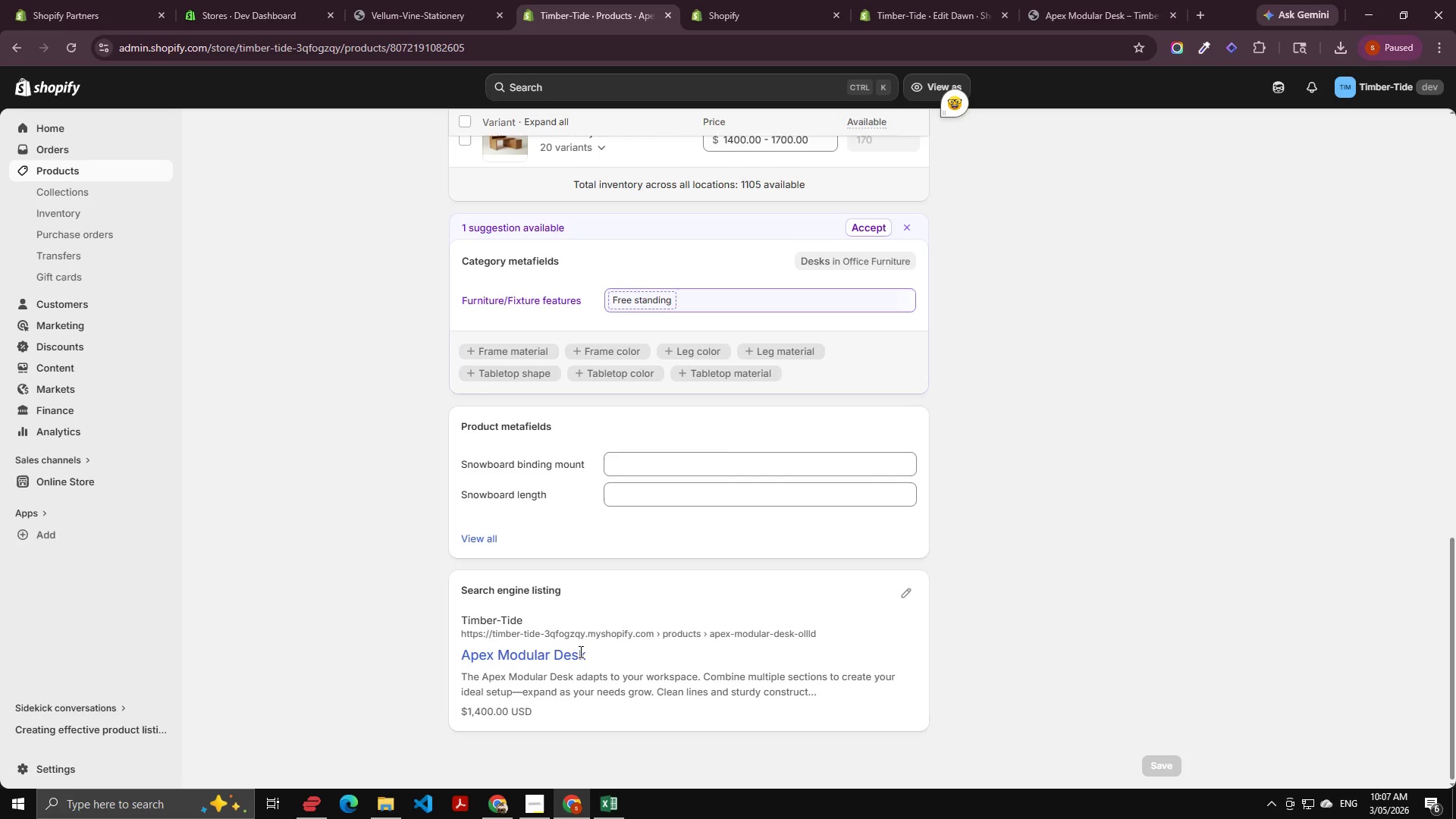 
left_click([633, 662])
 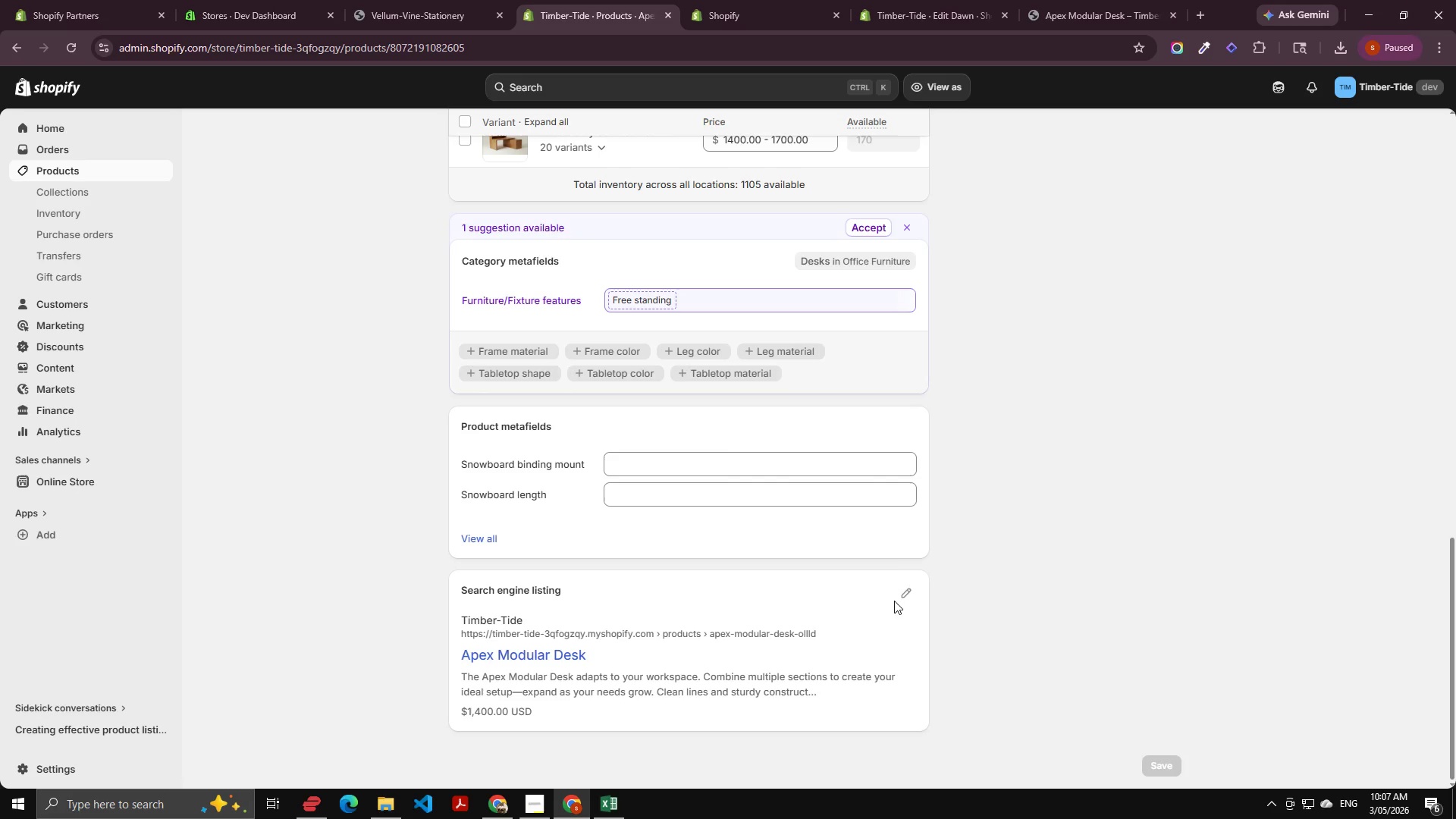 
left_click([904, 597])
 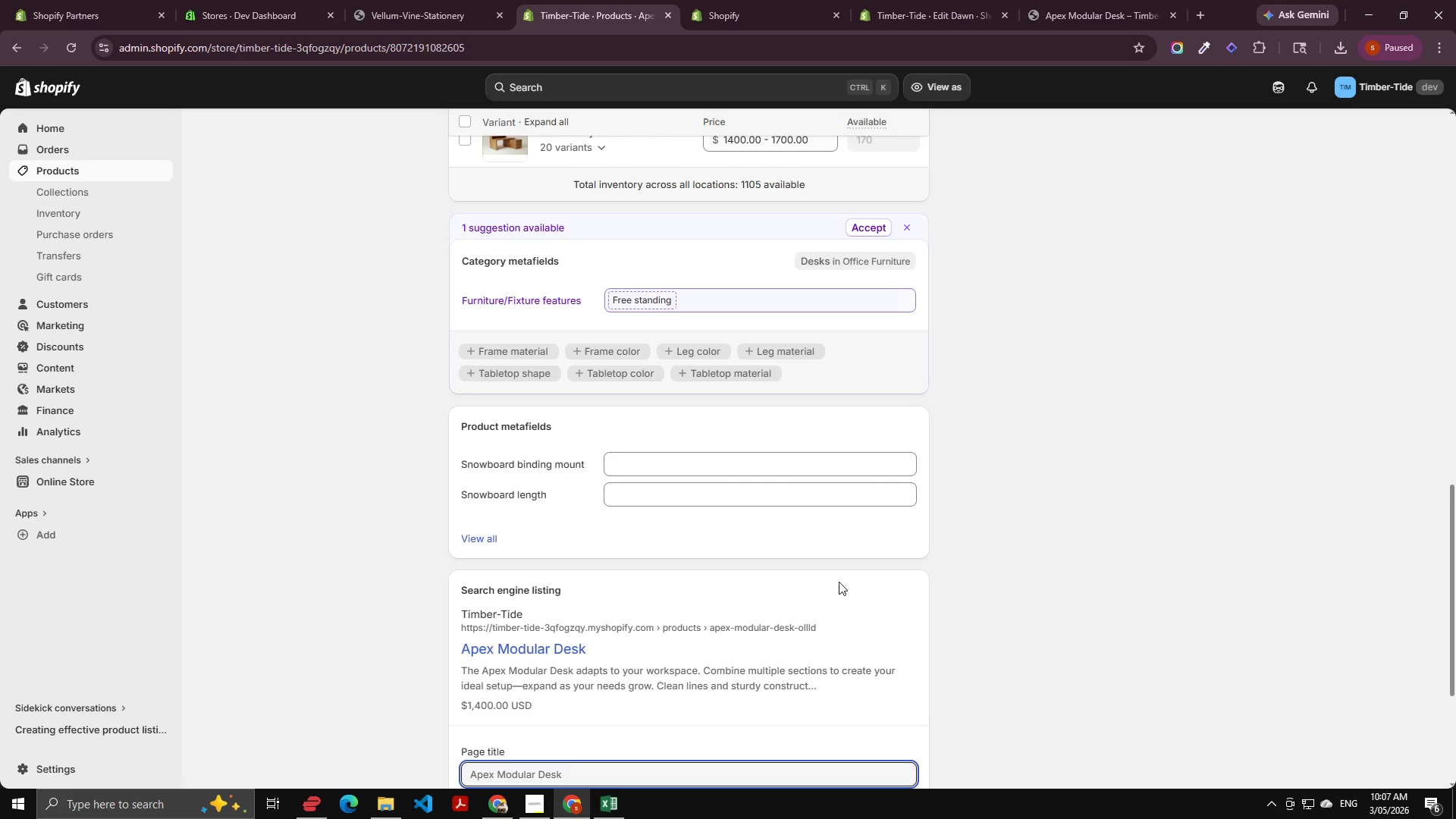 
scroll: coordinate [569, 556], scroll_direction: down, amount: 6.0
 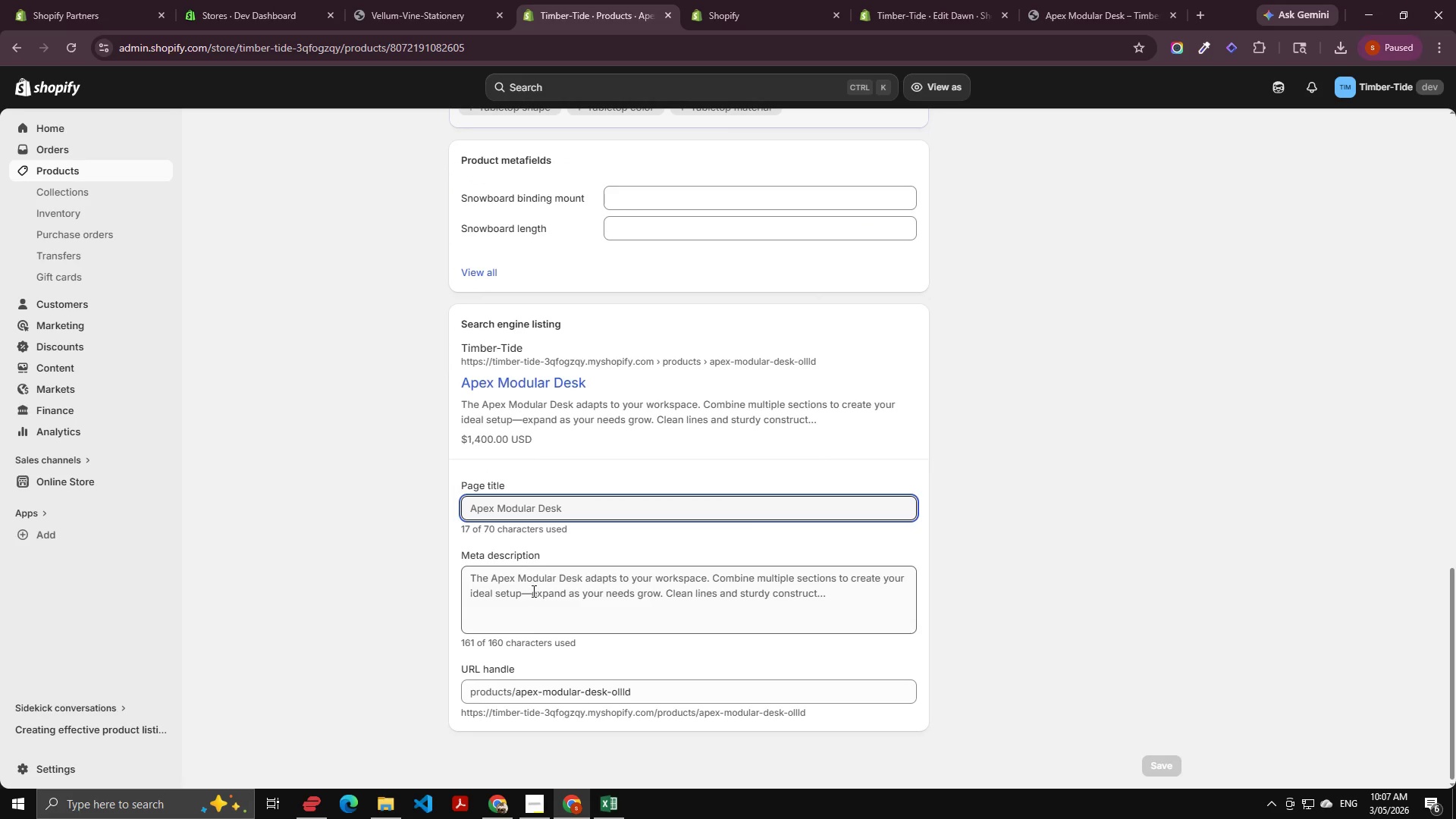 
left_click([531, 592])
 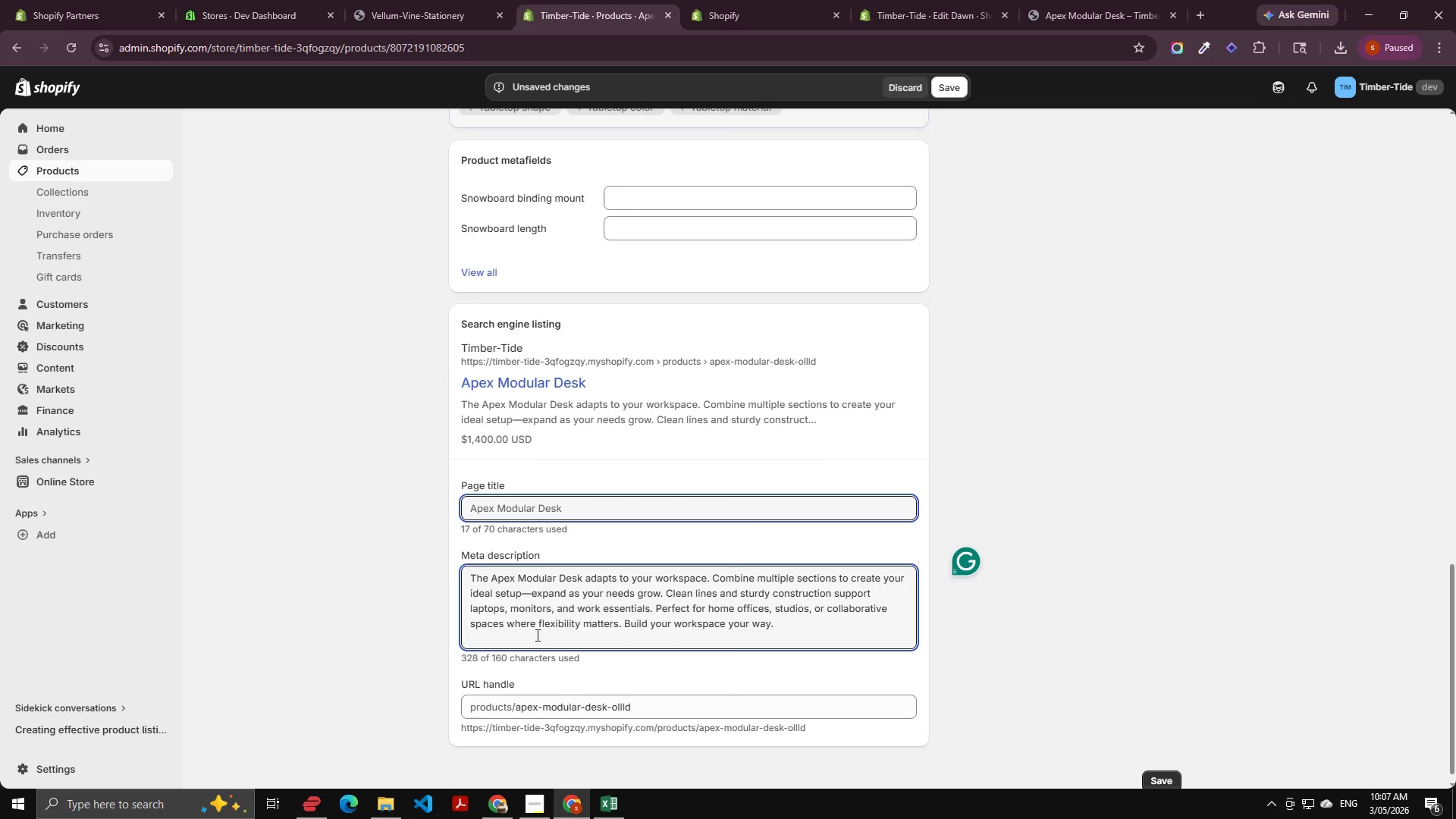 
key(Control+ArrowRight)
 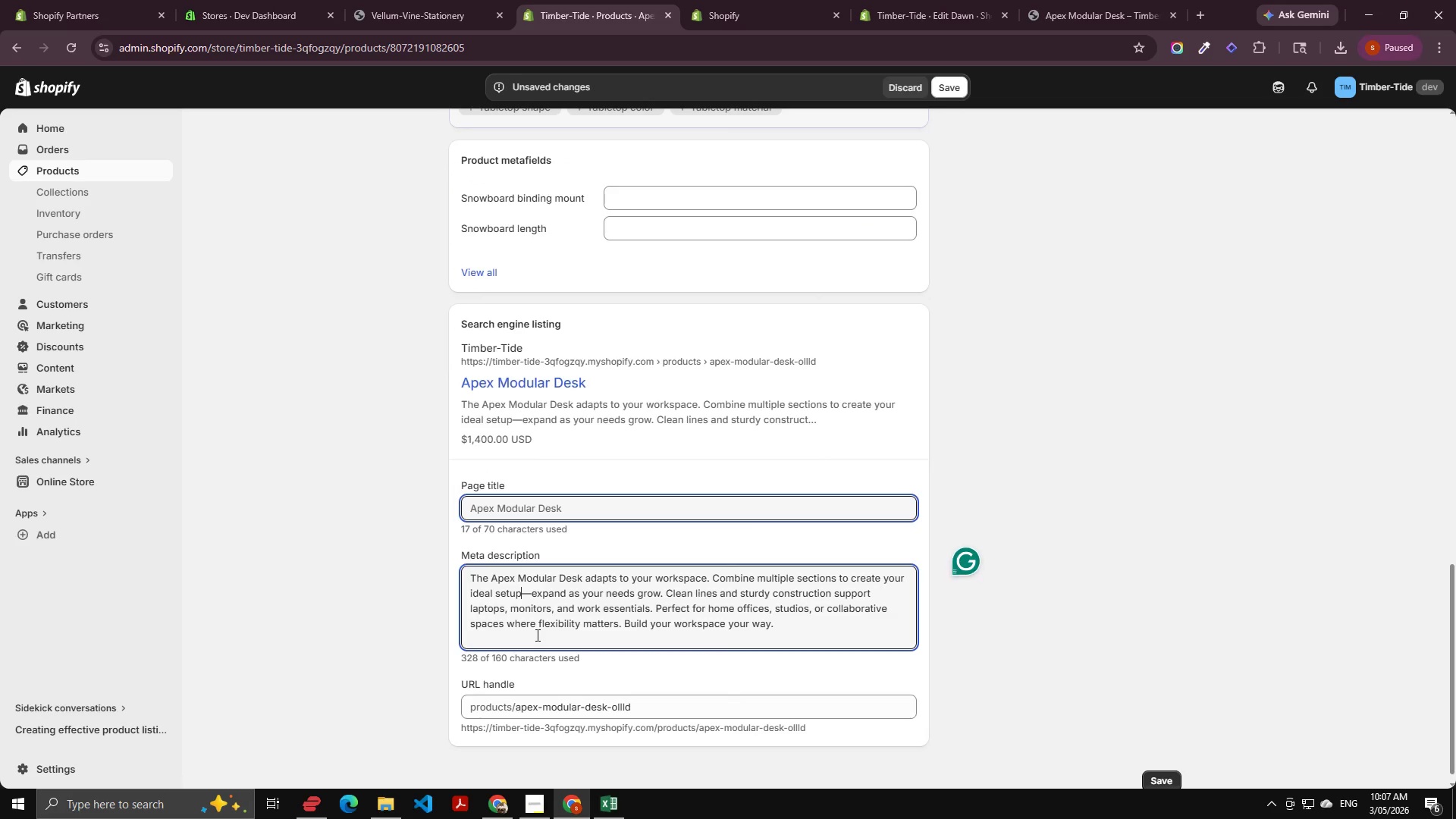 
key(Control+ArrowRight)
 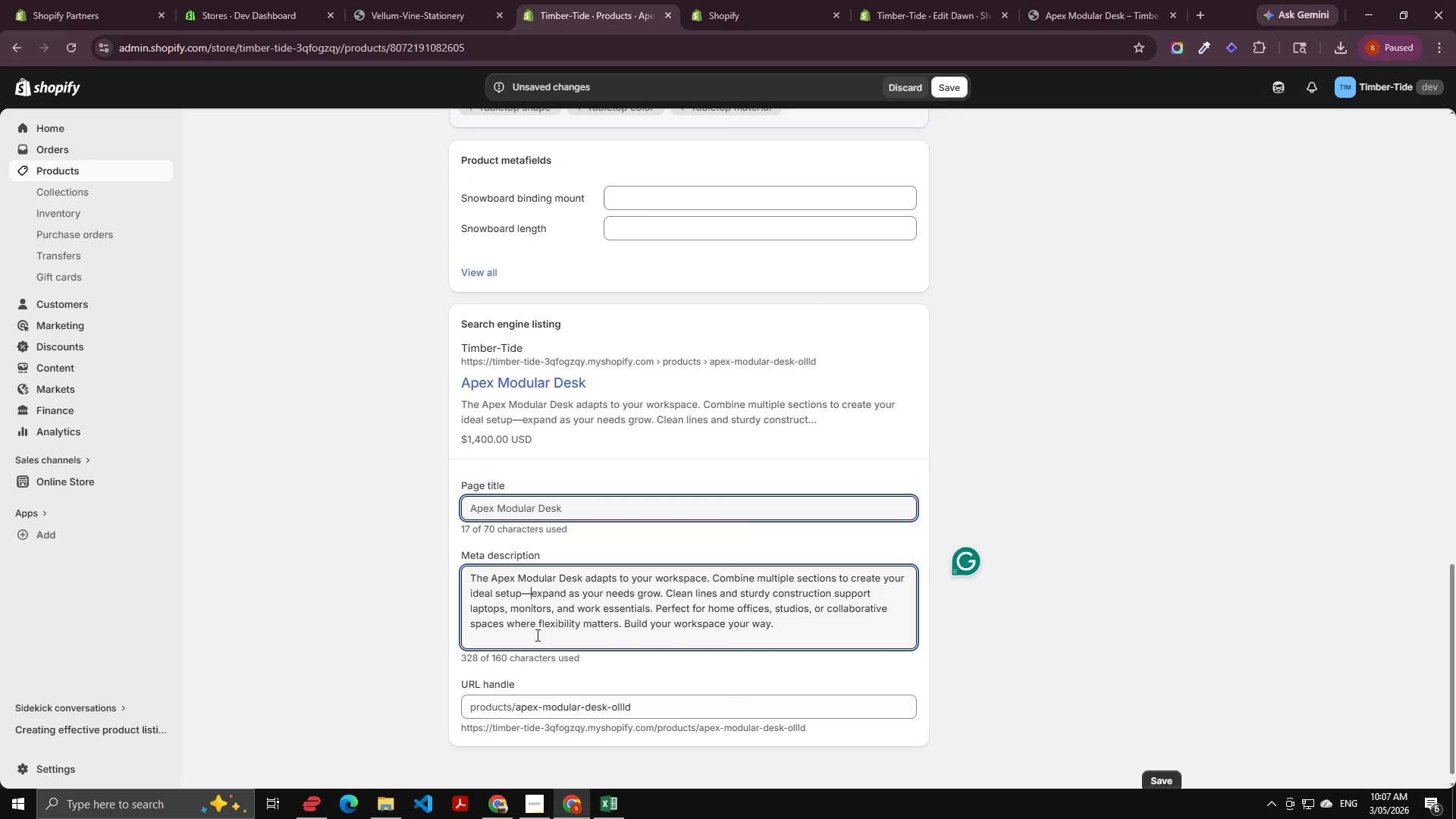 
key(Backspace)
 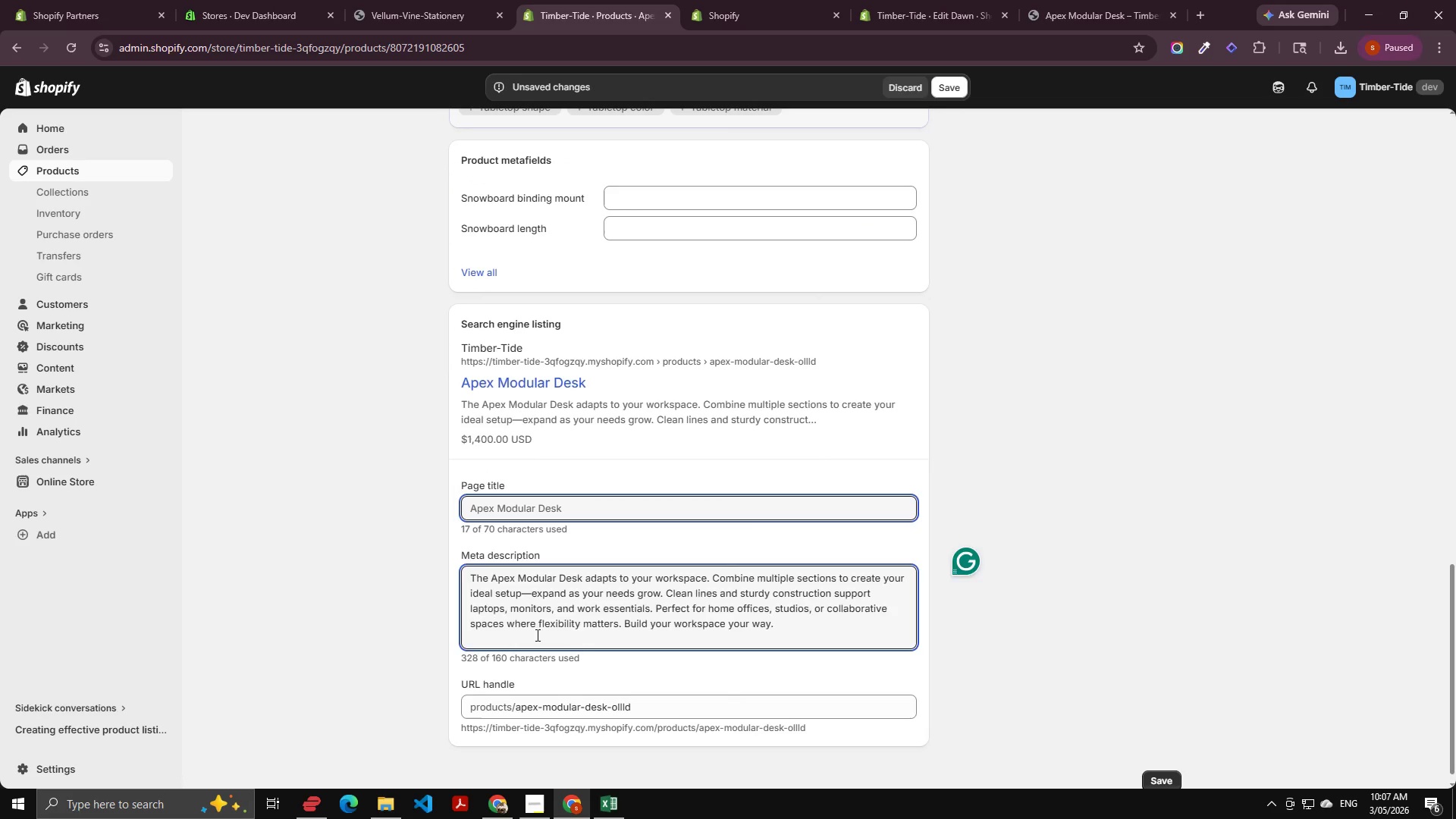 
key(Space)
 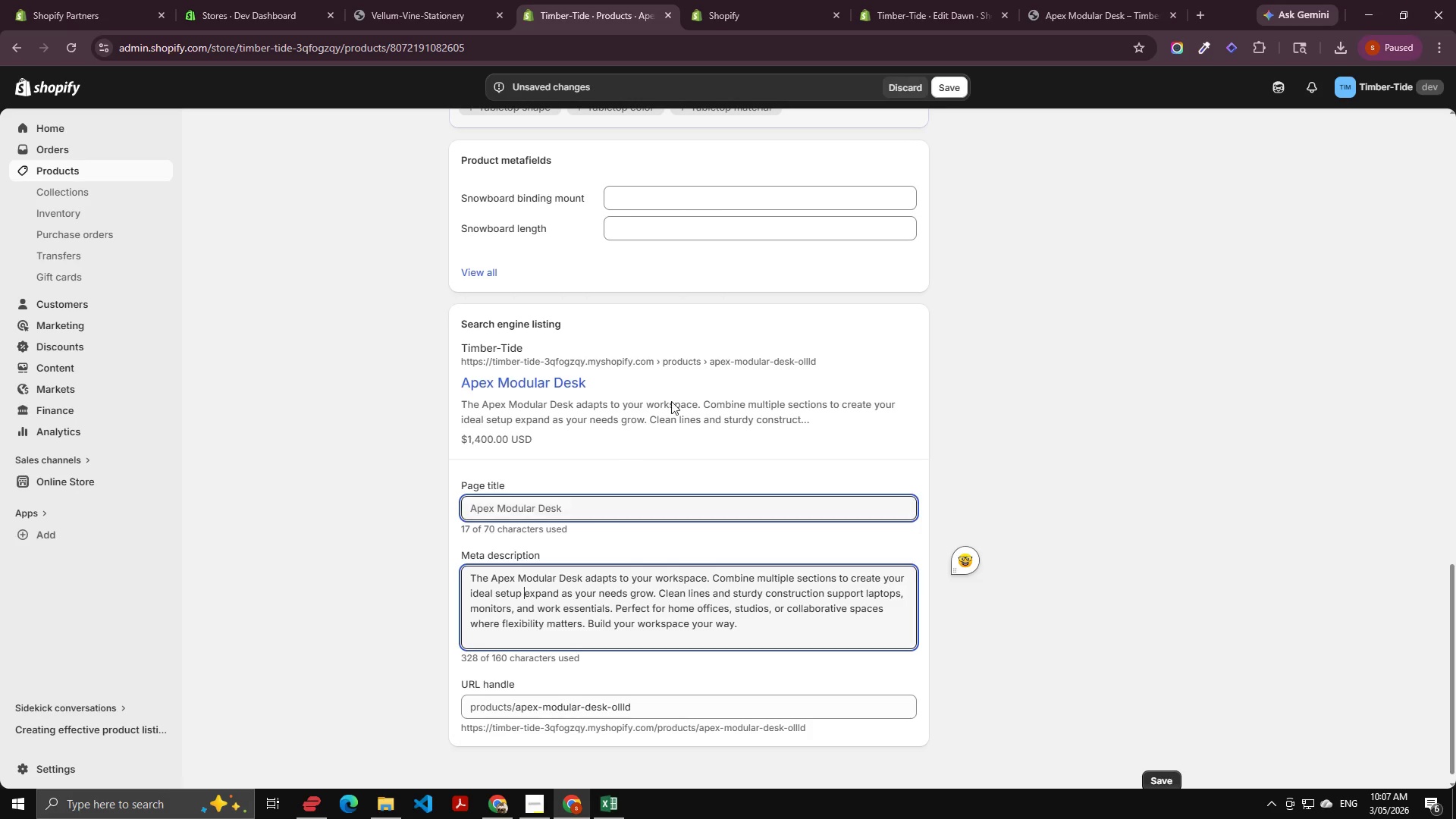 
left_click([943, 94])
 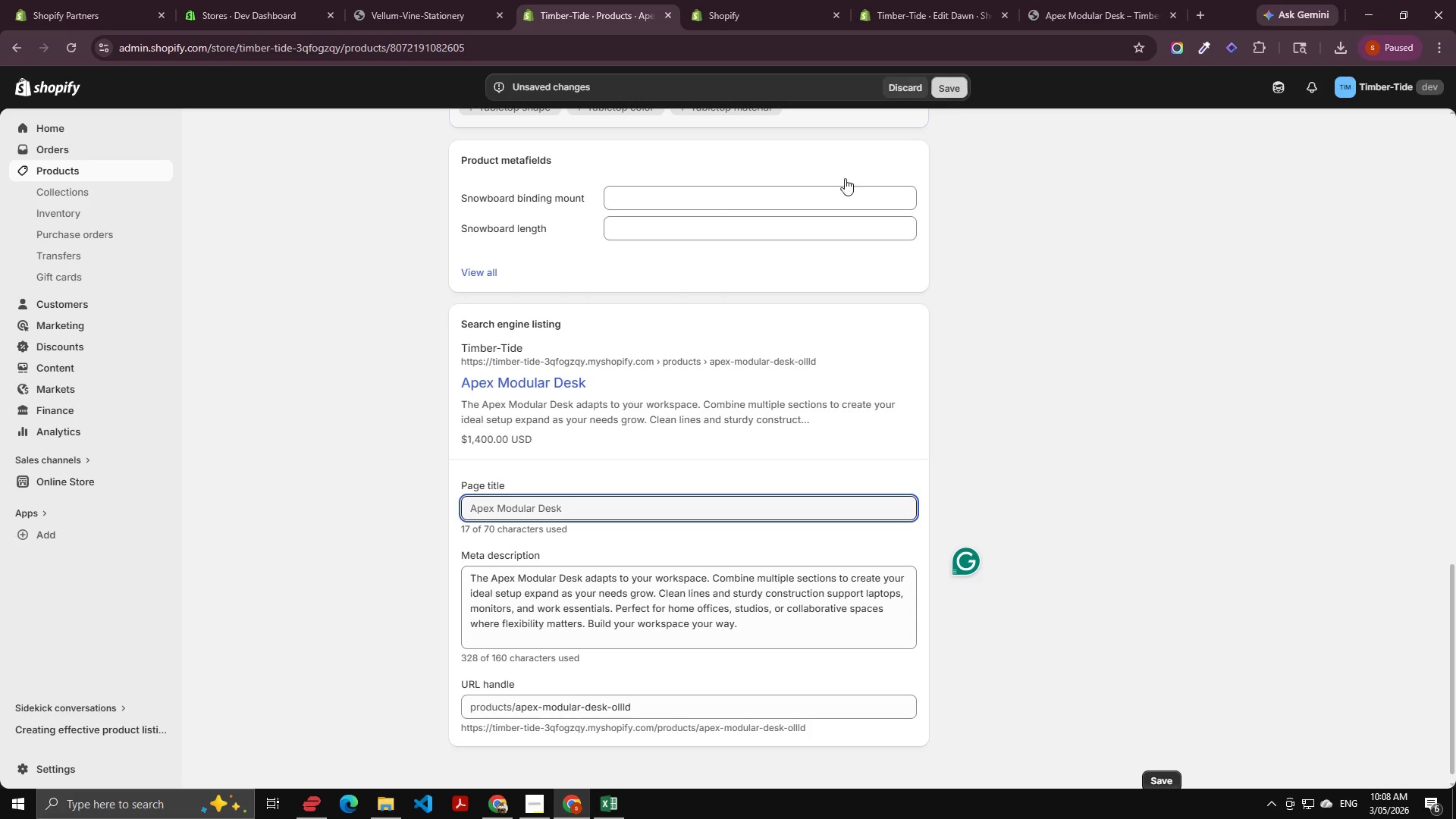 
scroll: coordinate [702, 244], scroll_direction: up, amount: 17.0
 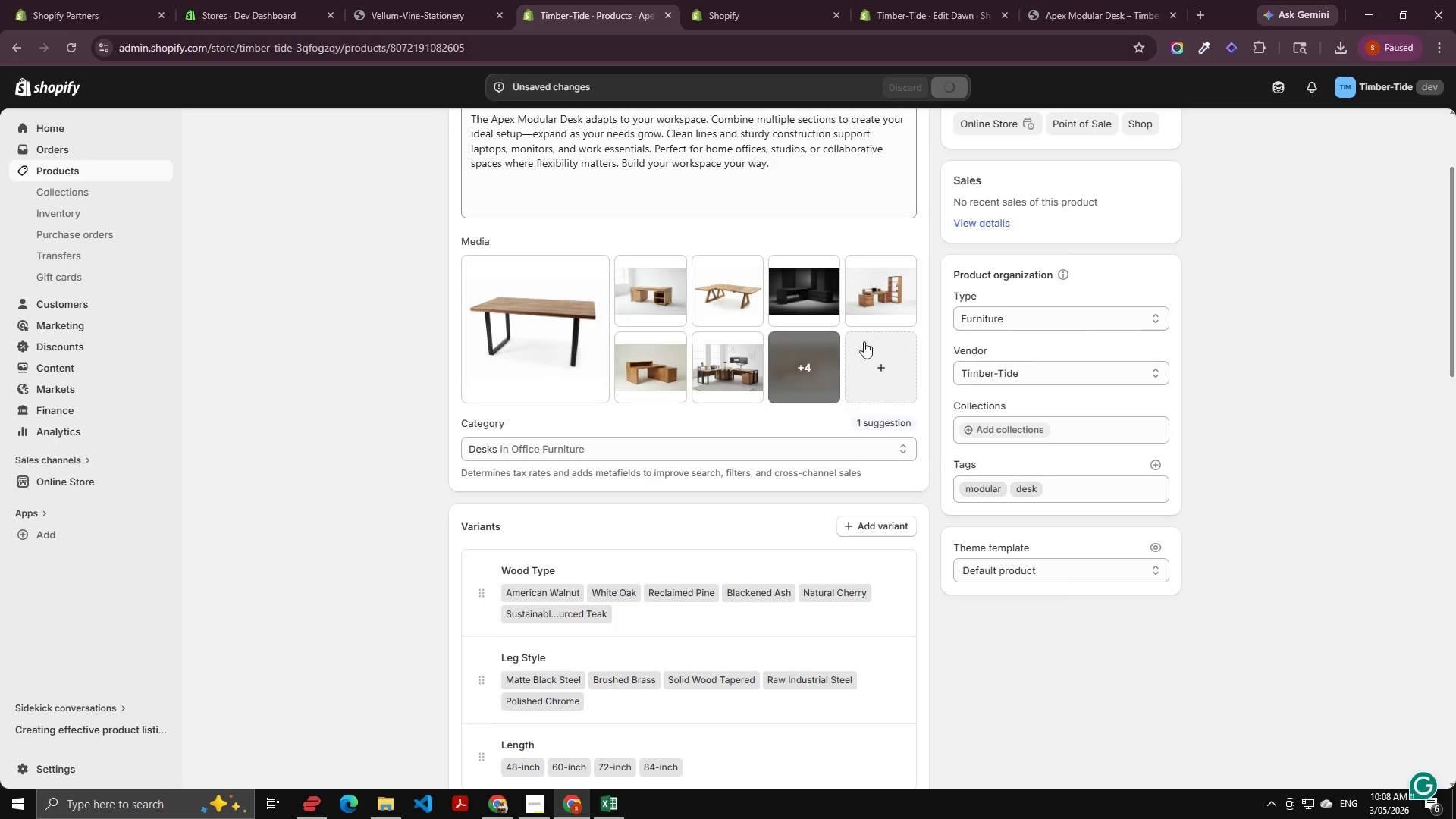 
left_click([864, 351])
 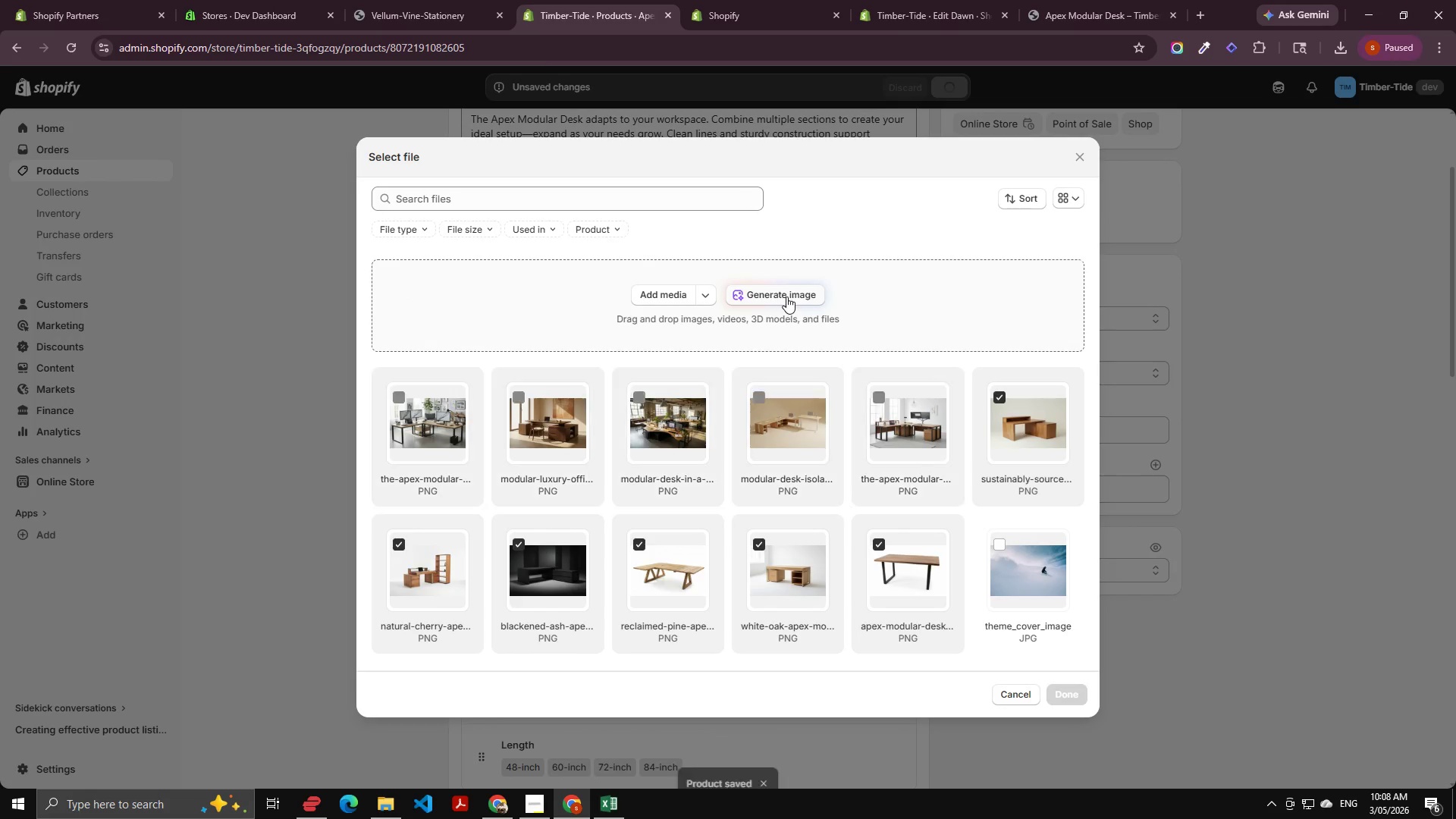 
left_click([786, 297])
 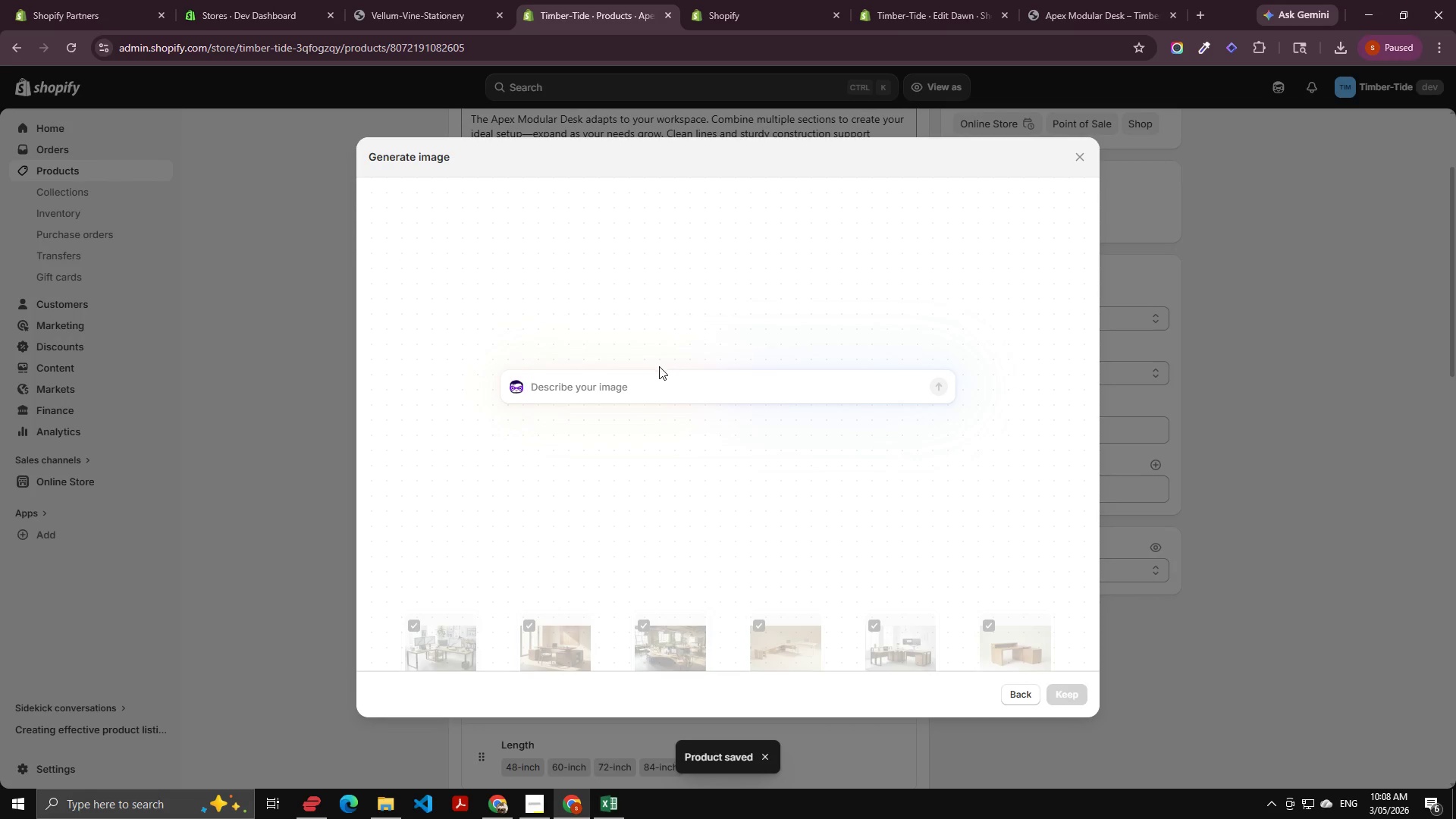 
left_click([605, 396])
 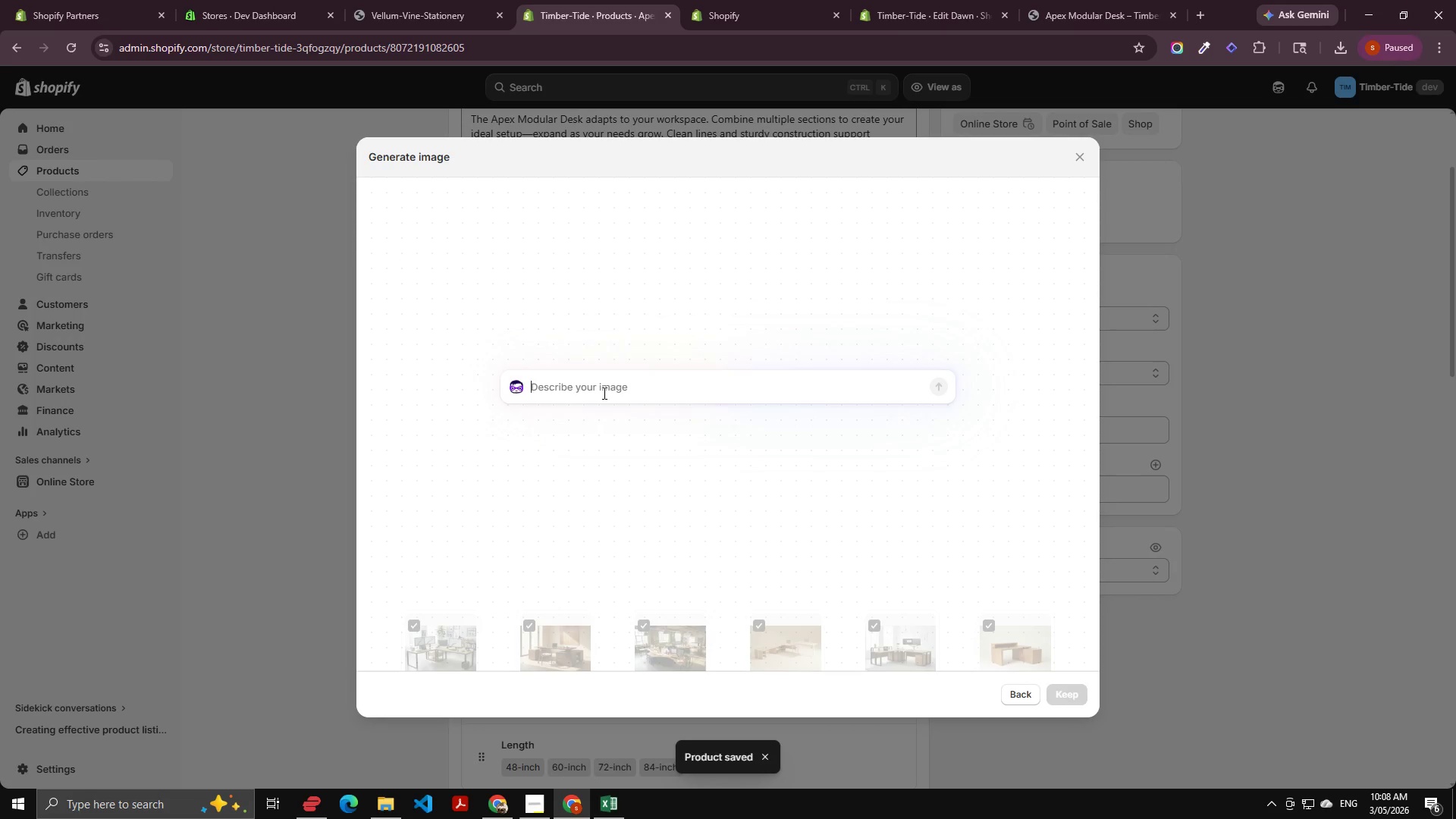 
key(Meta+V)
 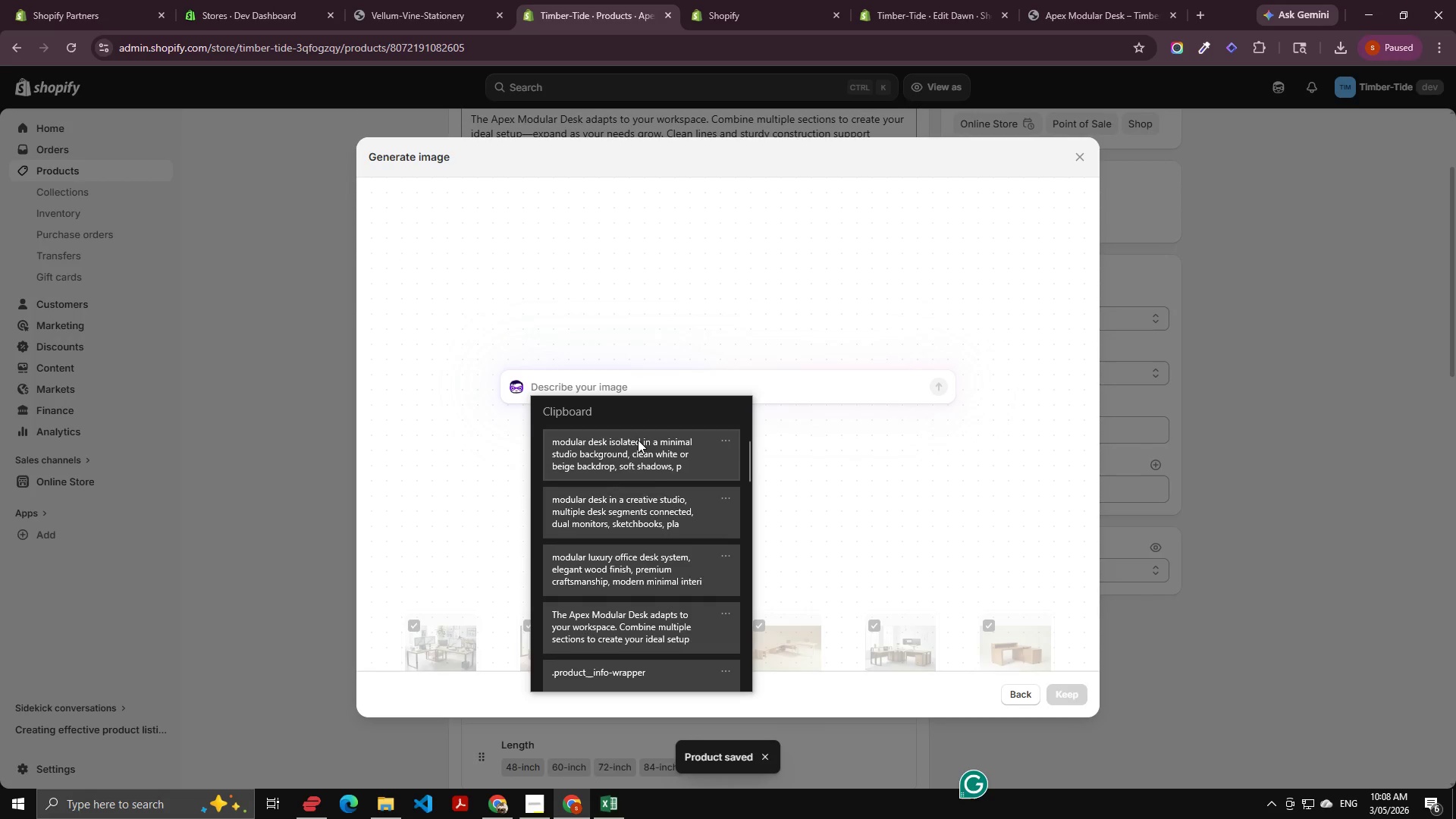 
scroll: coordinate [625, 506], scroll_direction: down, amount: 3.0
 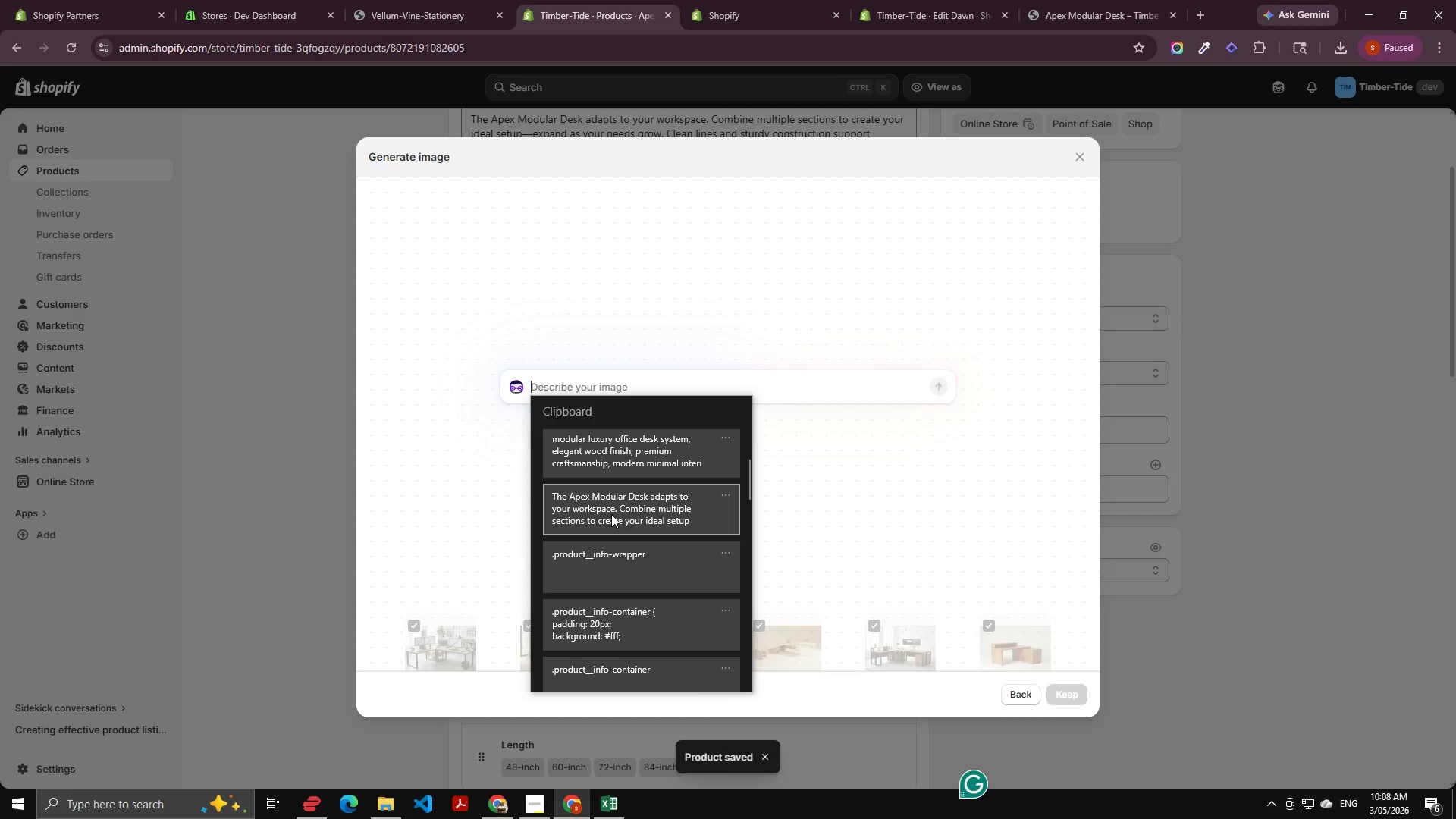 
left_click([611, 514])
 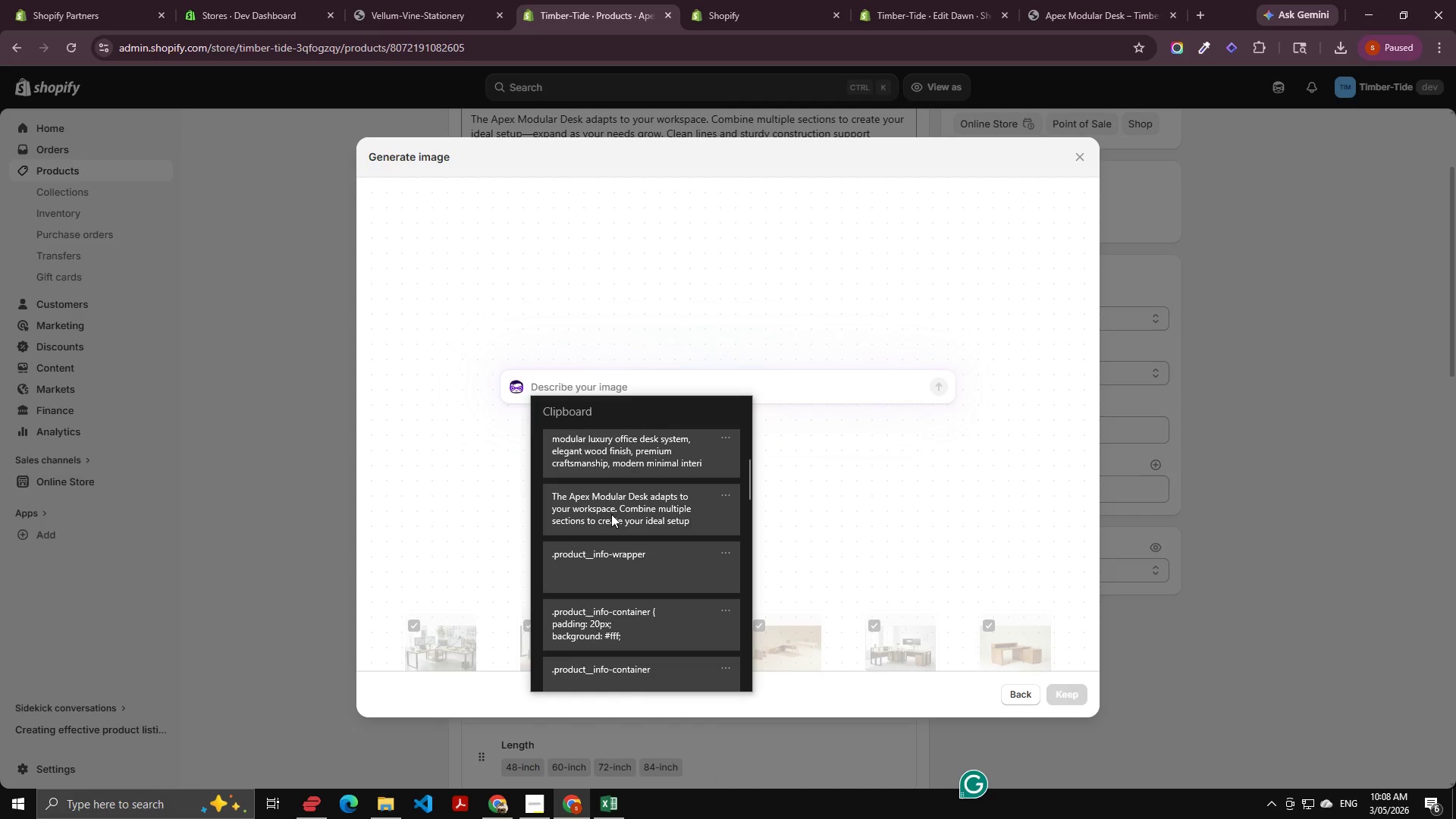 
key(Control+ControlLeft)
 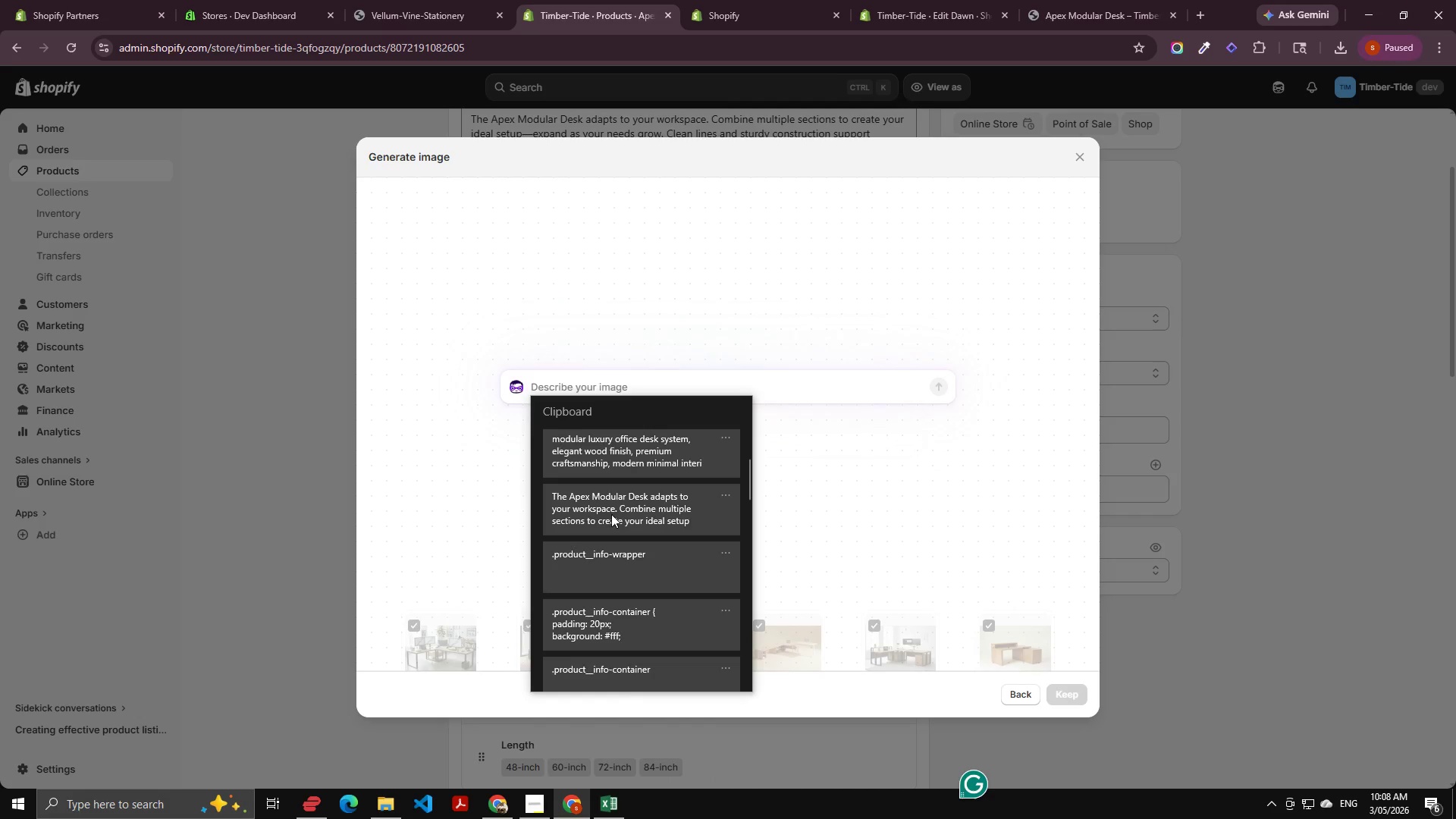 
key(Control+V)
 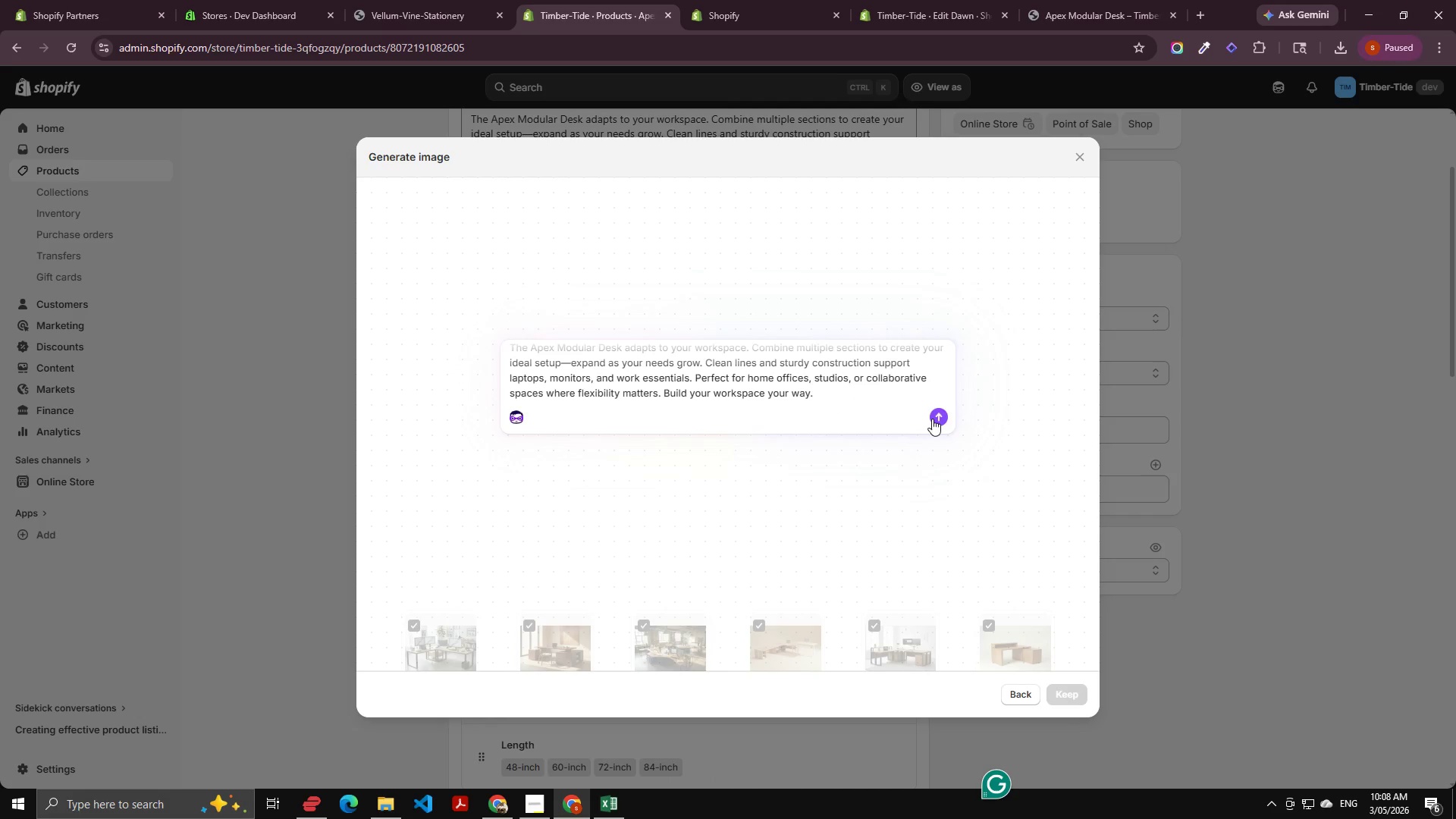 
left_click([946, 417])
 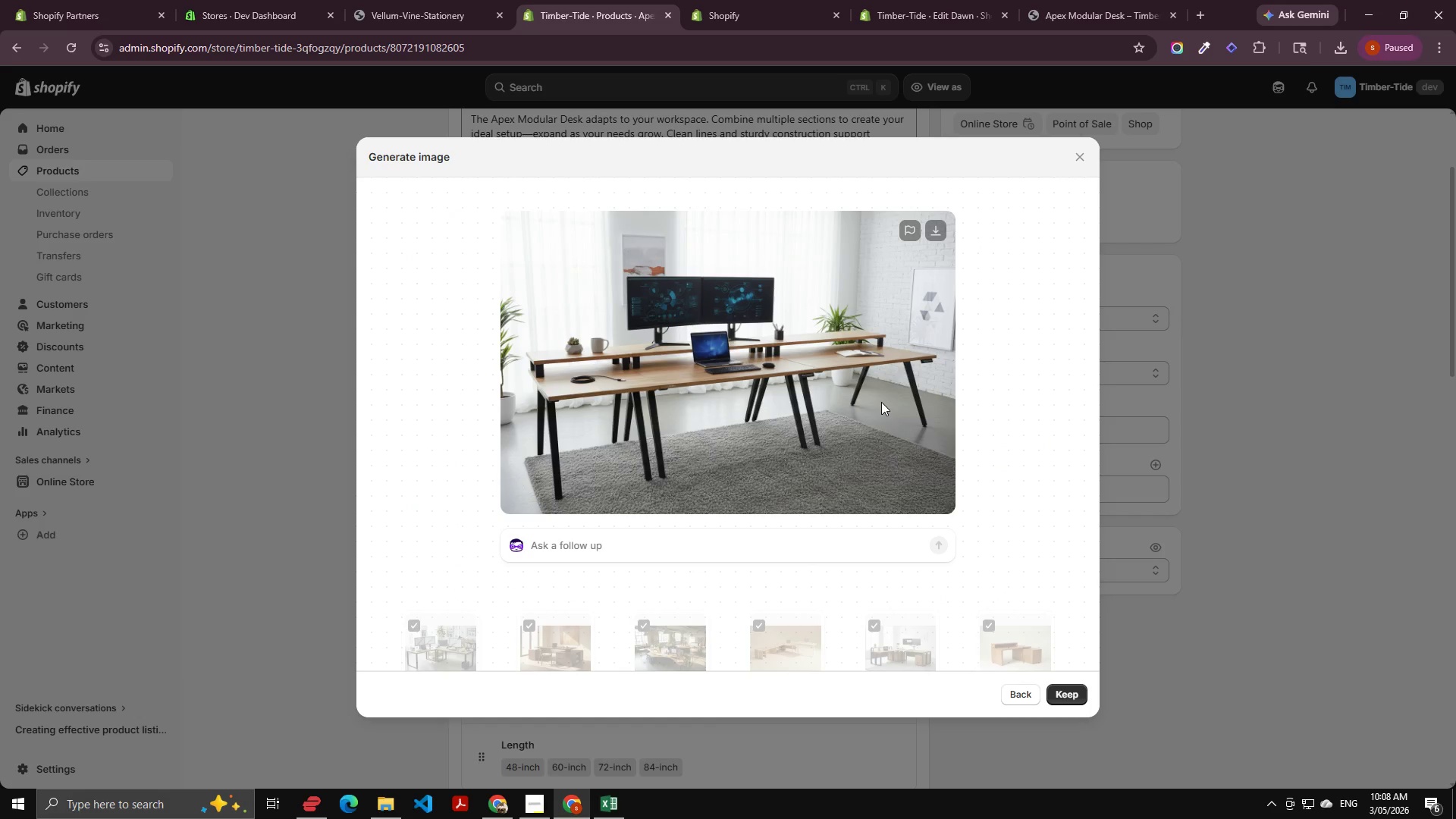 
wait(31.34)
 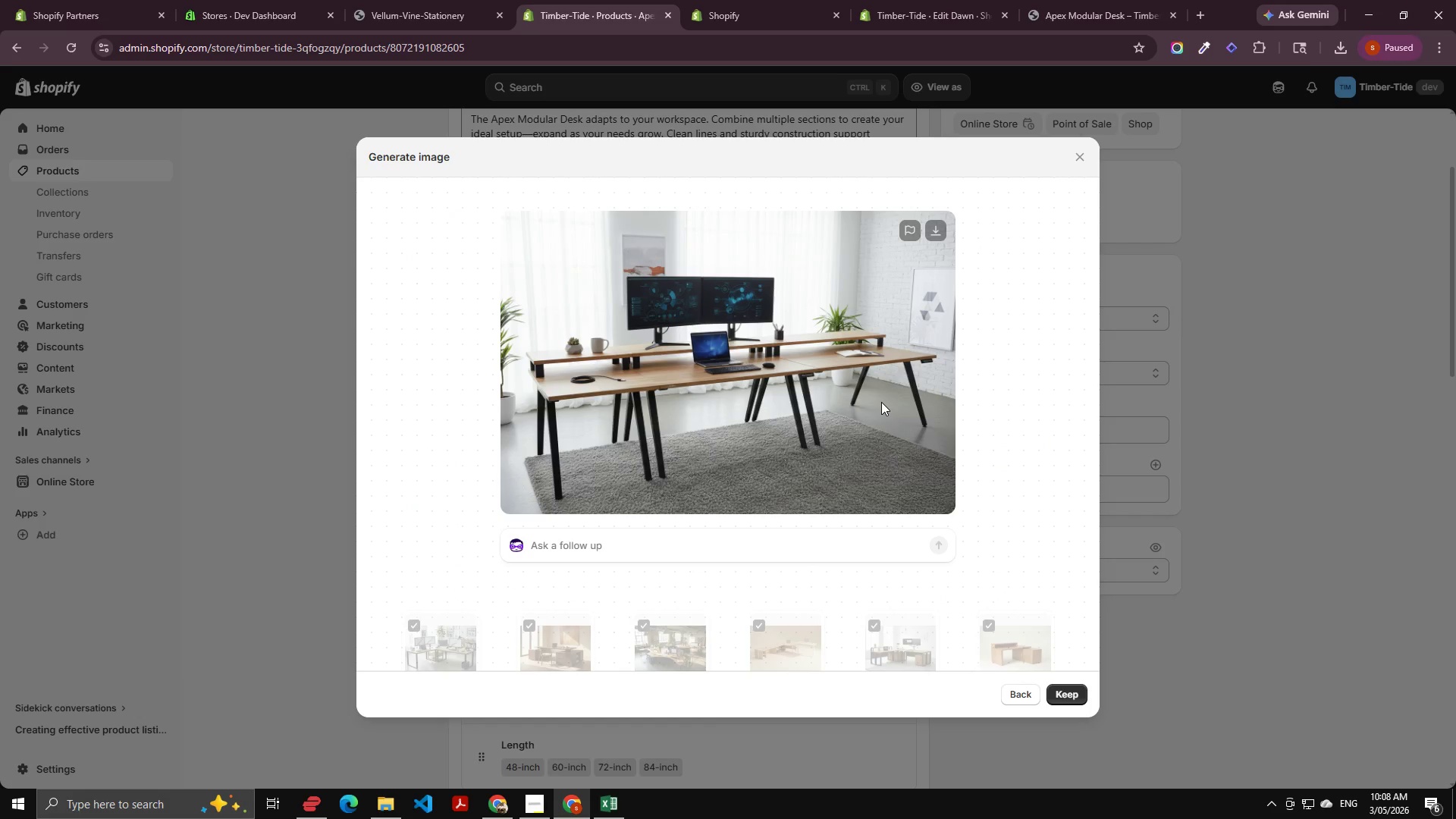 
left_click([1071, 689])
 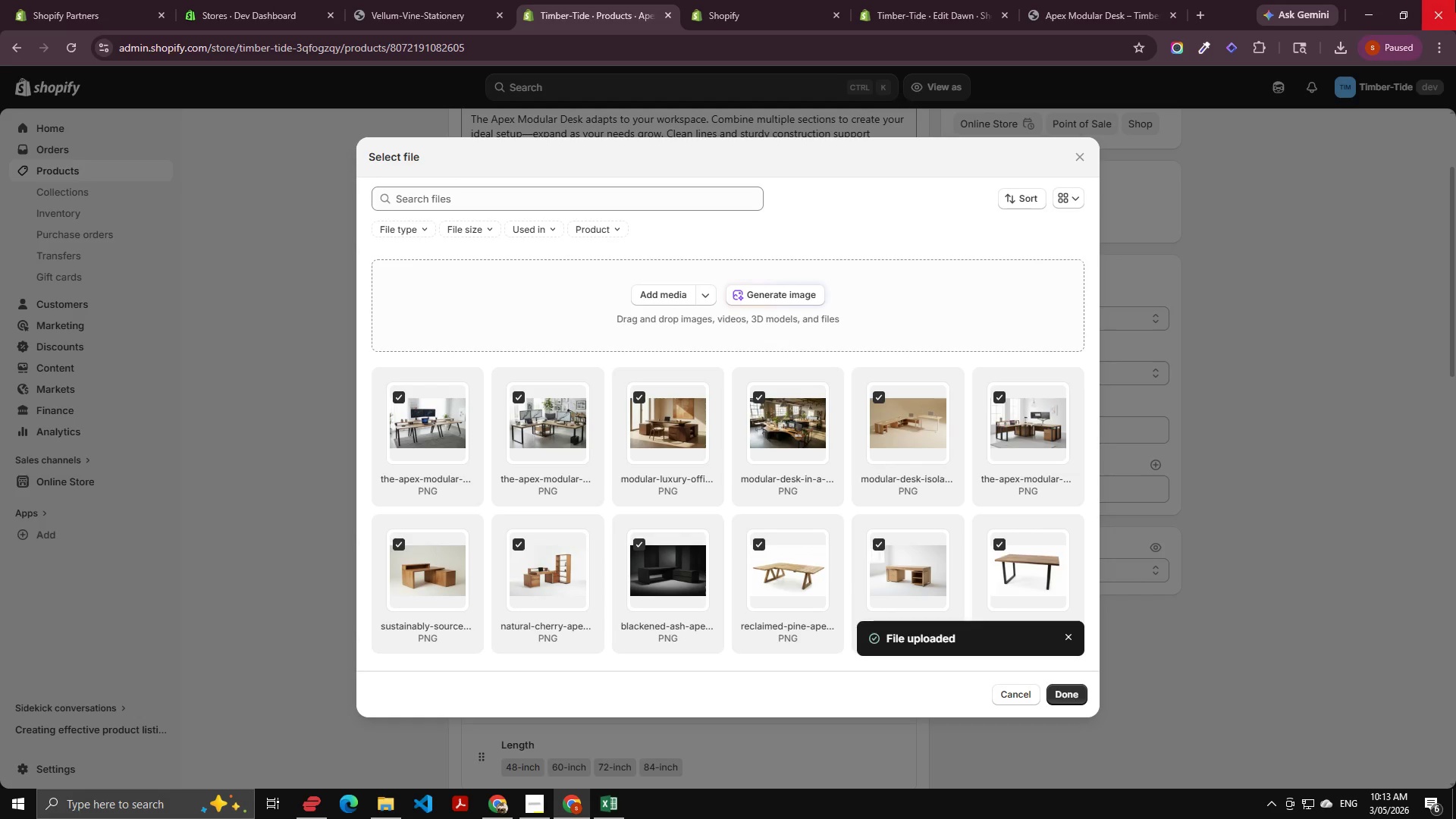 
wait(311.31)
 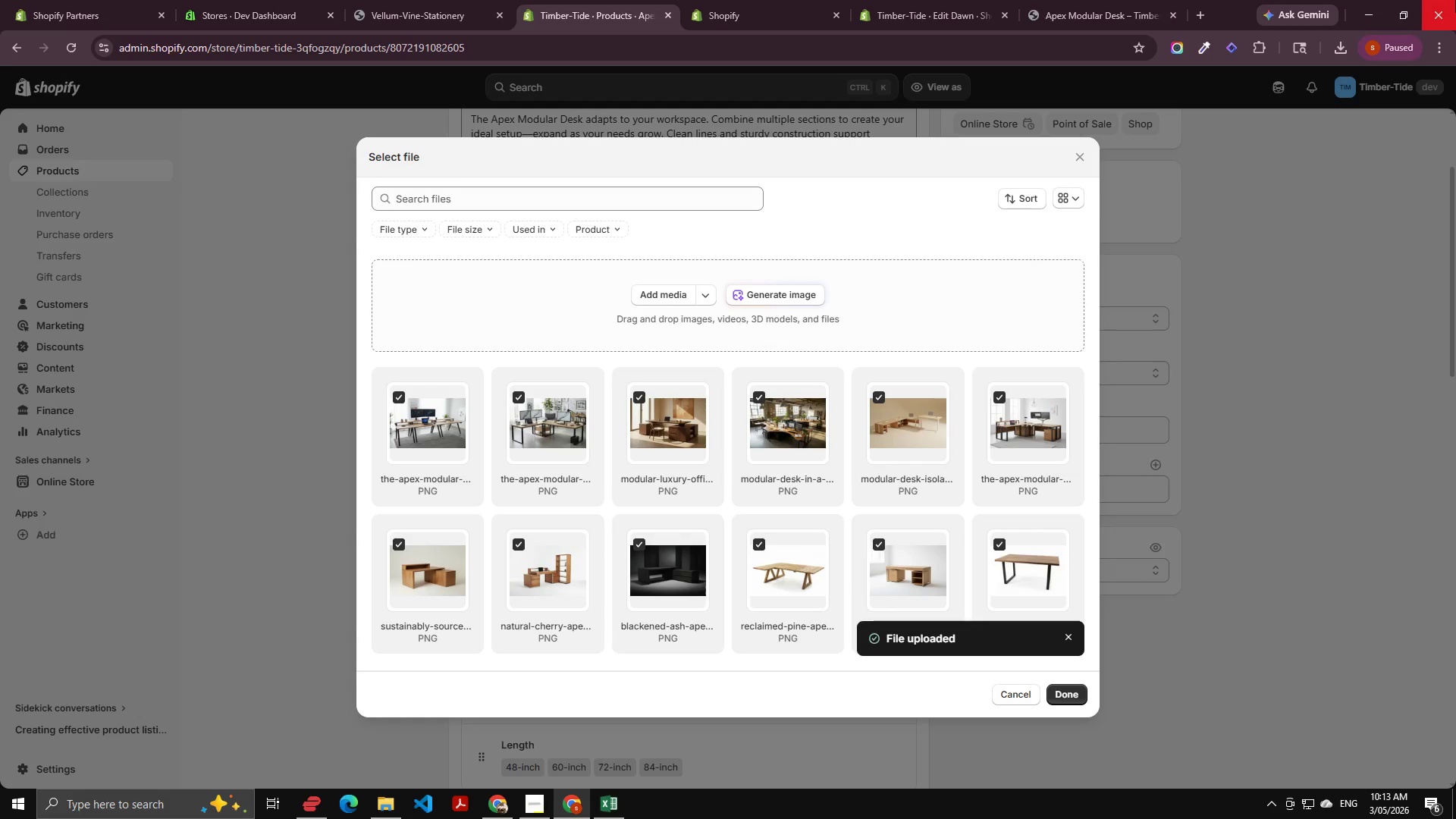 
scroll: coordinate [1090, 162], scroll_direction: up, amount: 2.0
 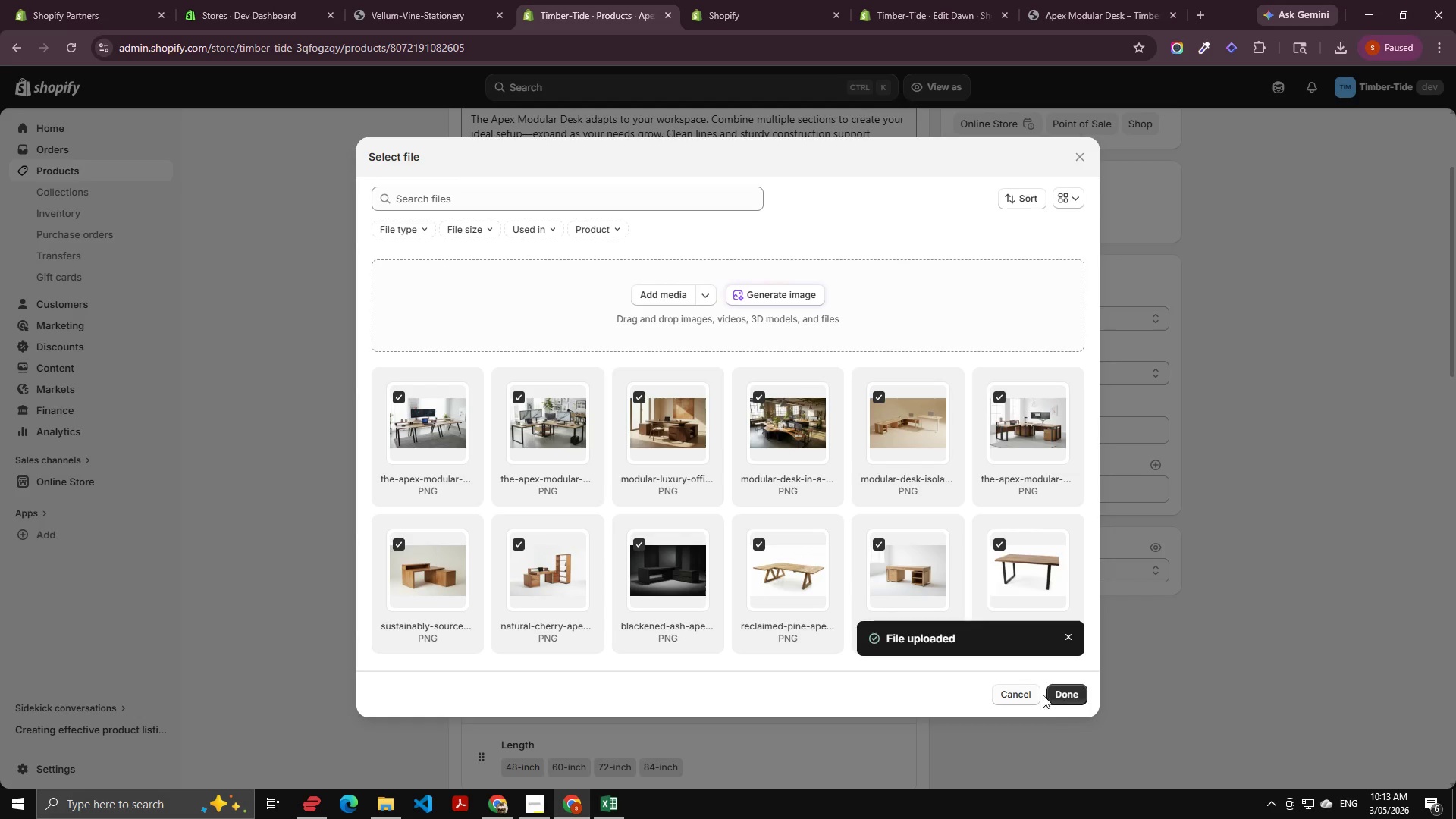 
left_click([1072, 694])
 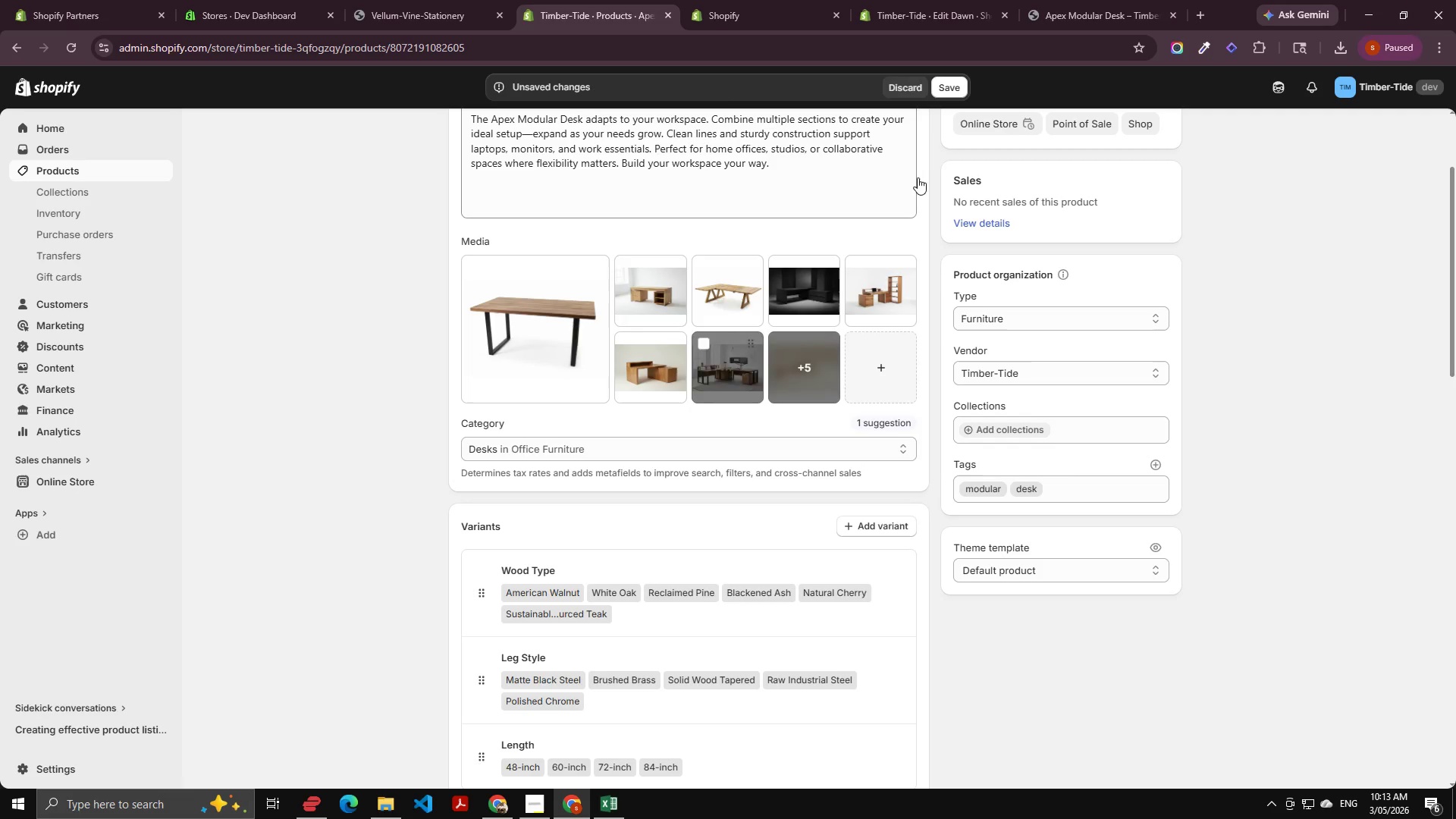 
left_click([940, 93])
 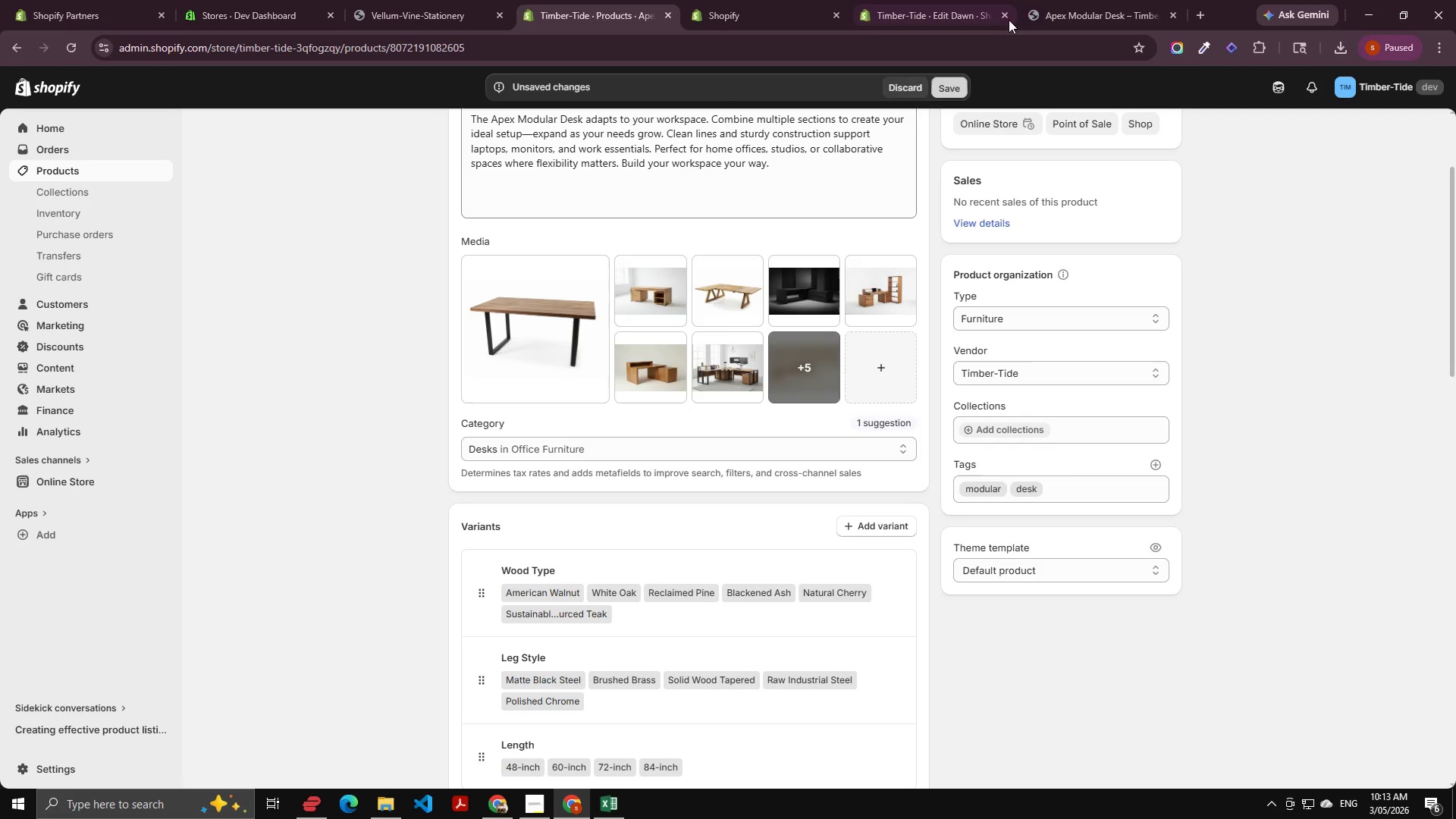 
left_click([1043, 7])
 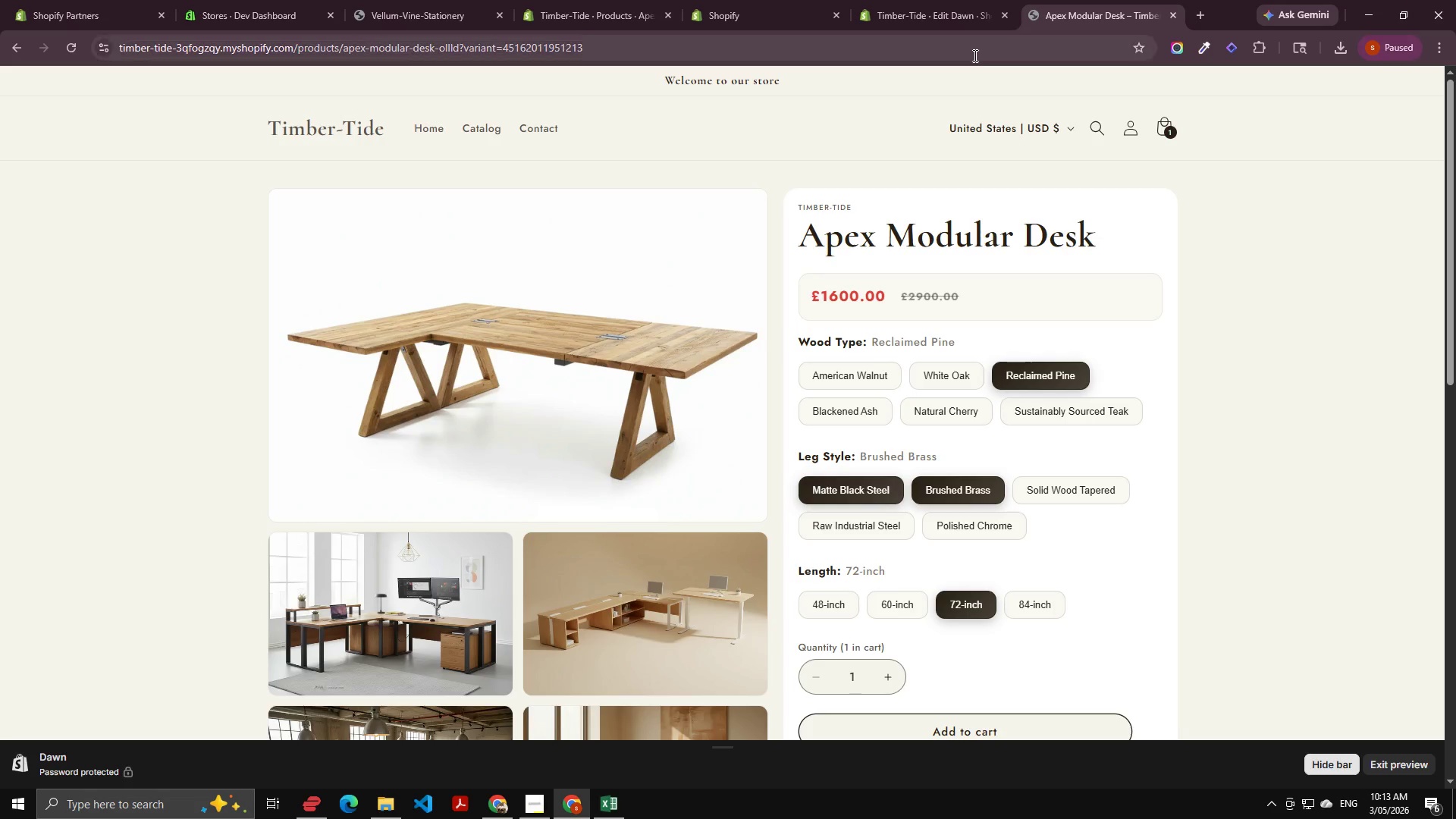 
left_click([974, 55])
 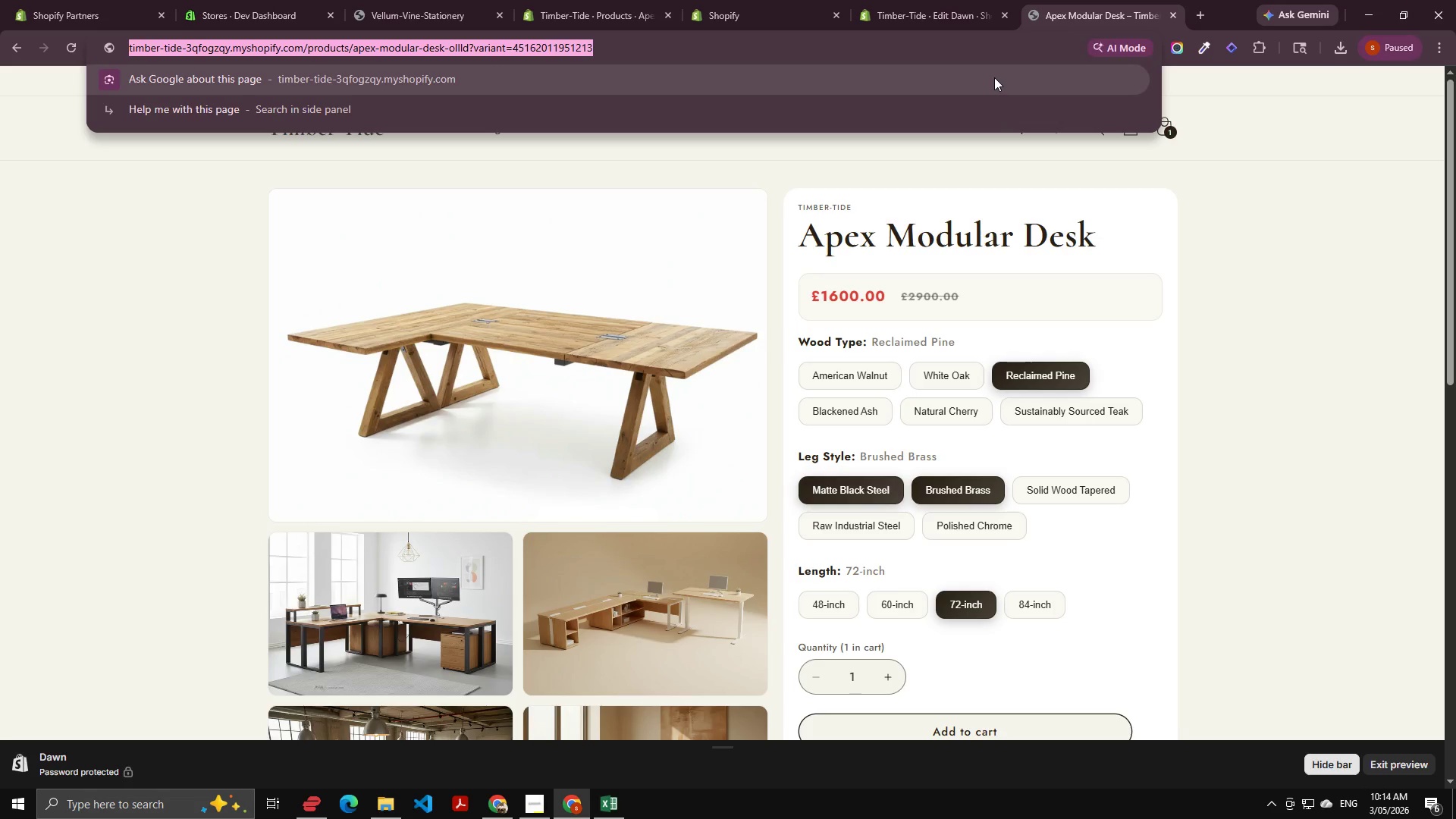 
key(NumpadEnter)
 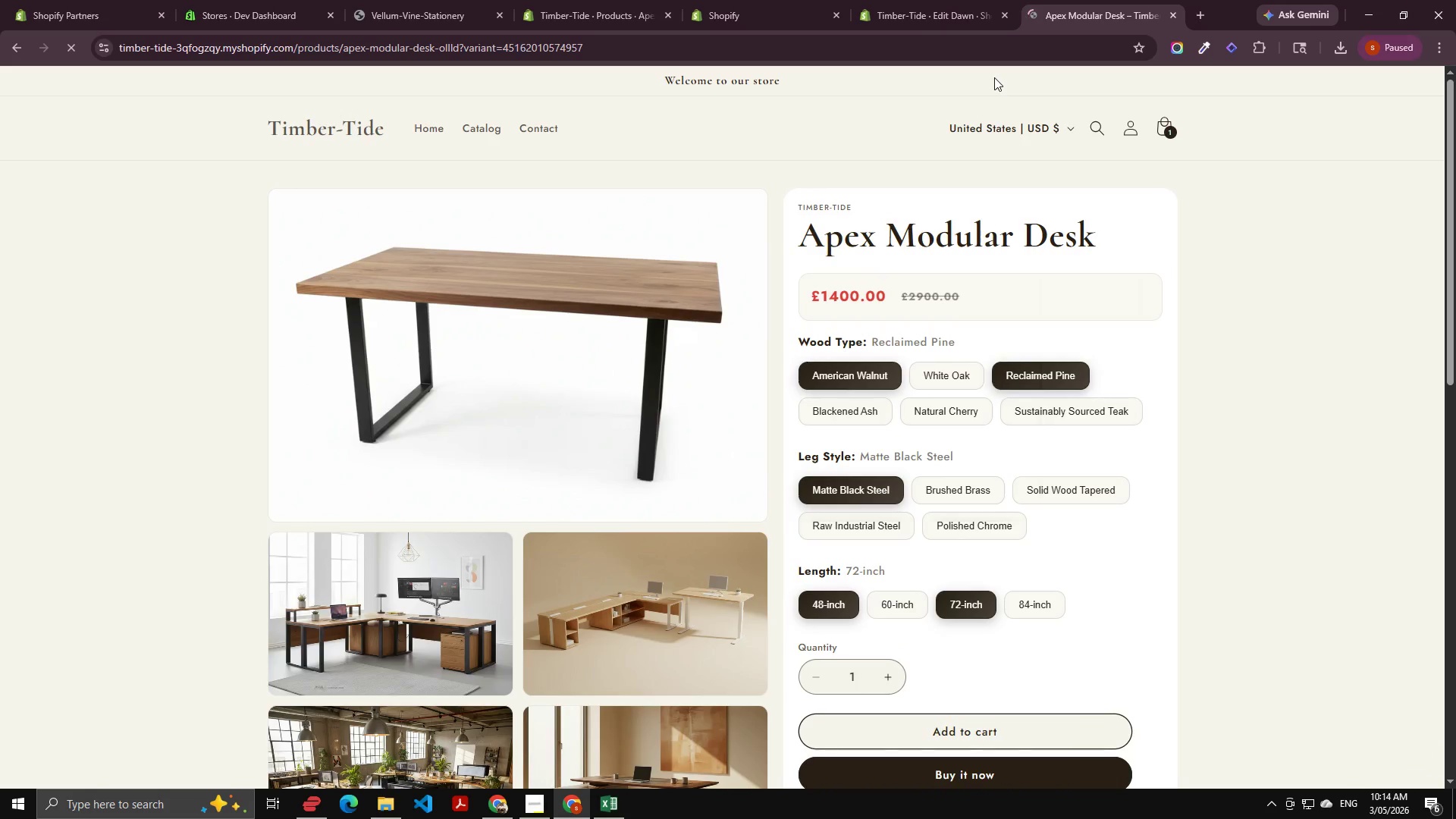 
scroll: coordinate [665, 337], scroll_direction: down, amount: 7.0
 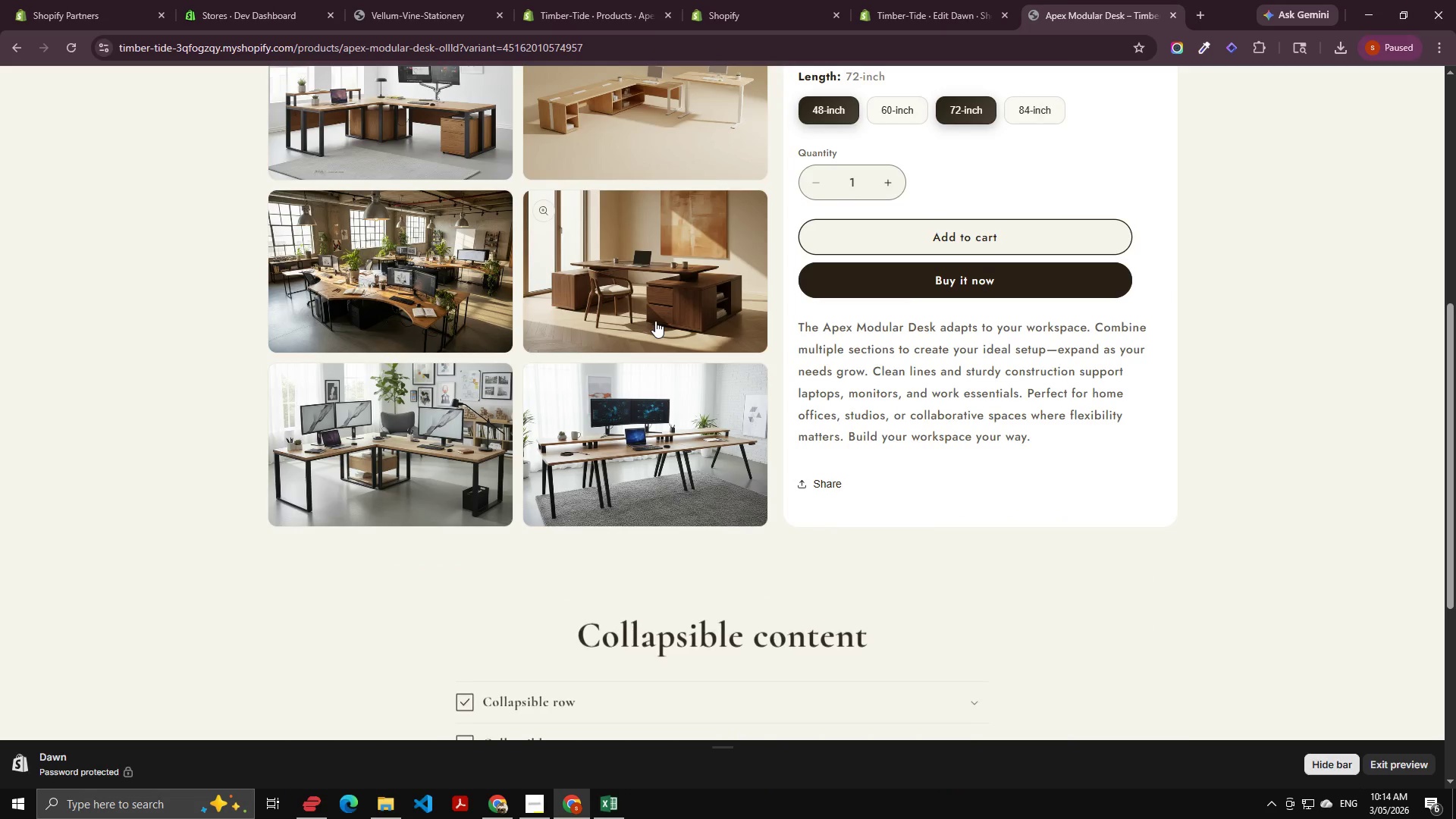 
scroll: coordinate [654, 317], scroll_direction: up, amount: 9.0
 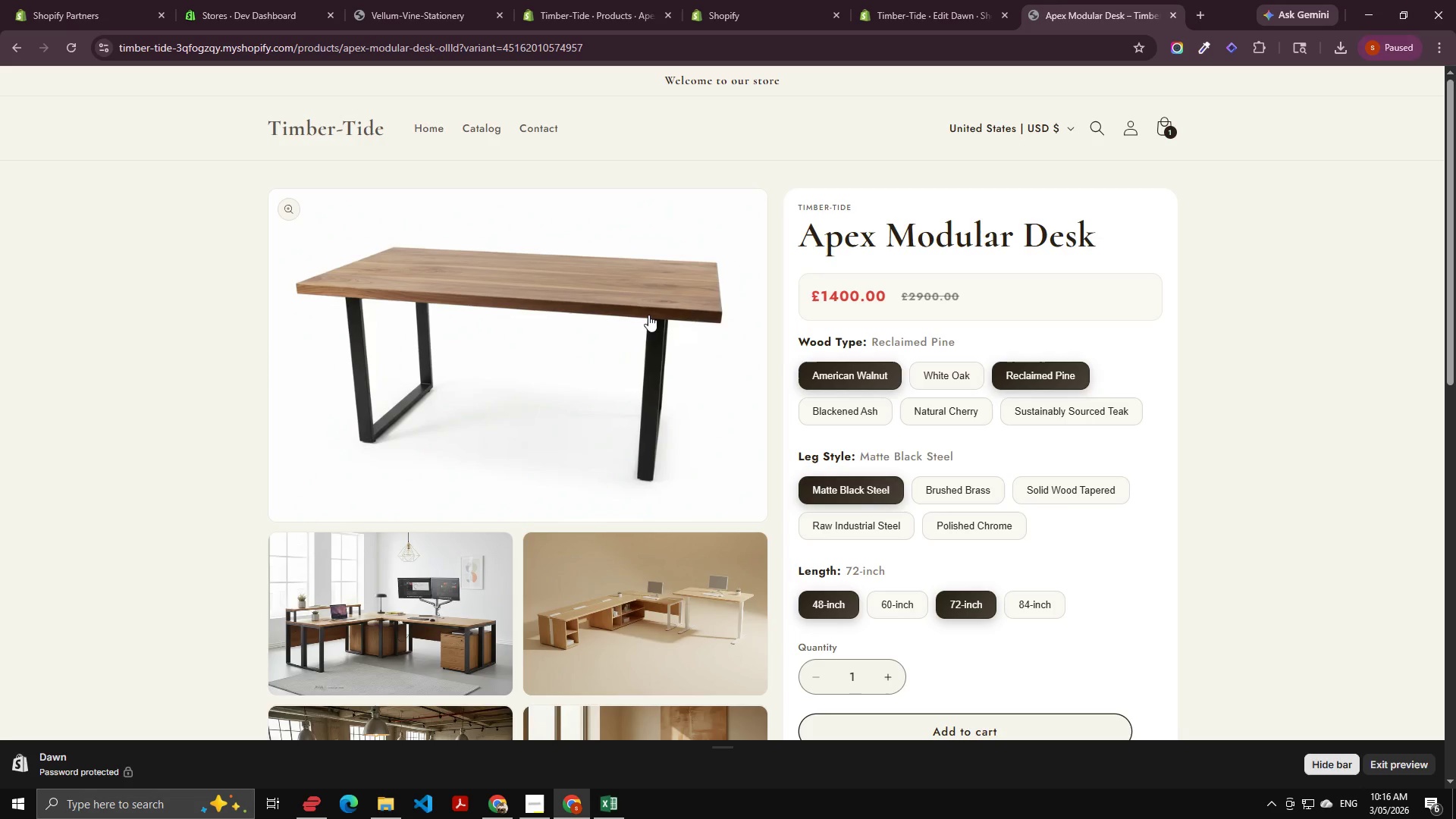 
wait(130.4)
 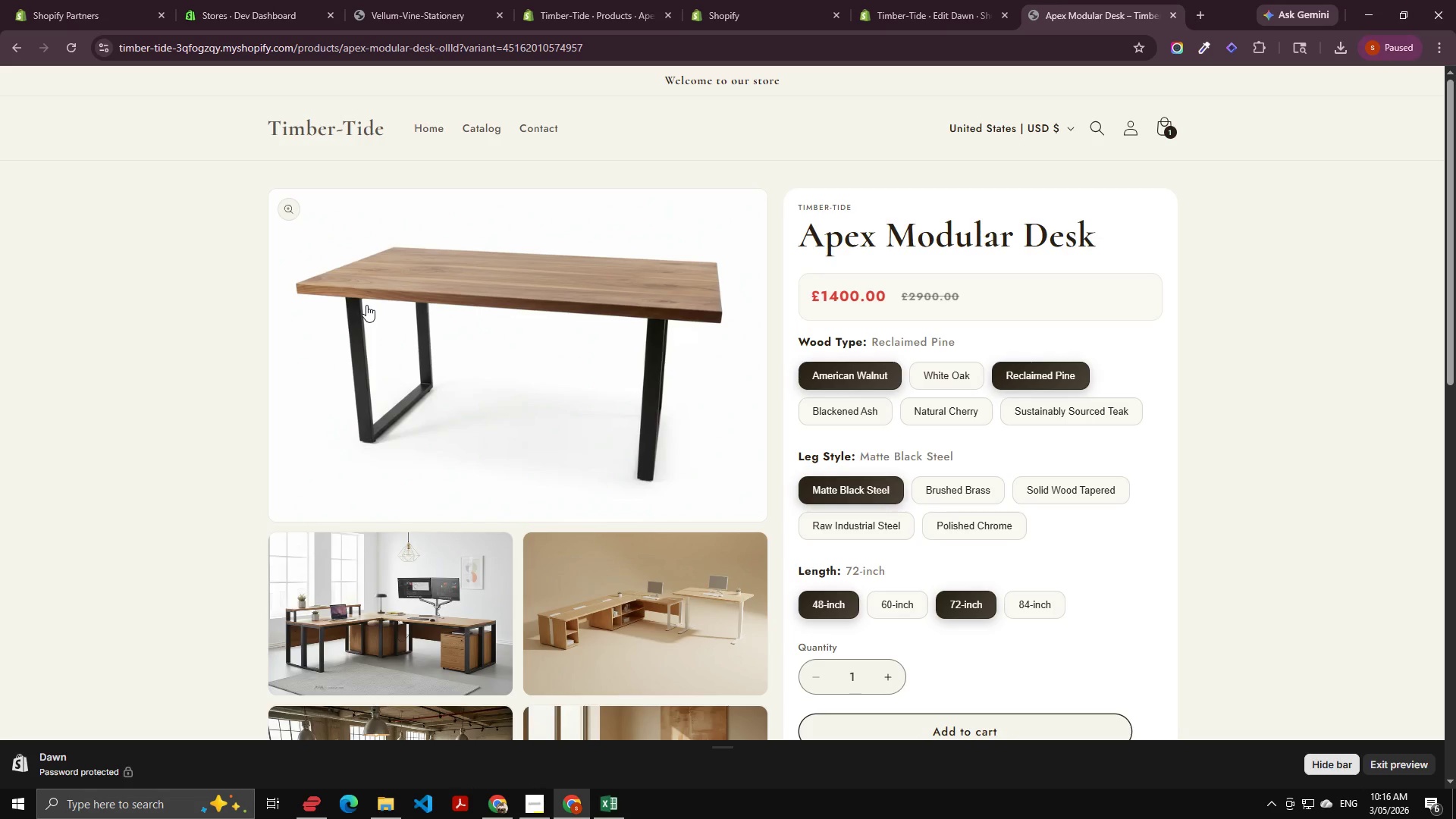 
key(Control+Shift+R)
 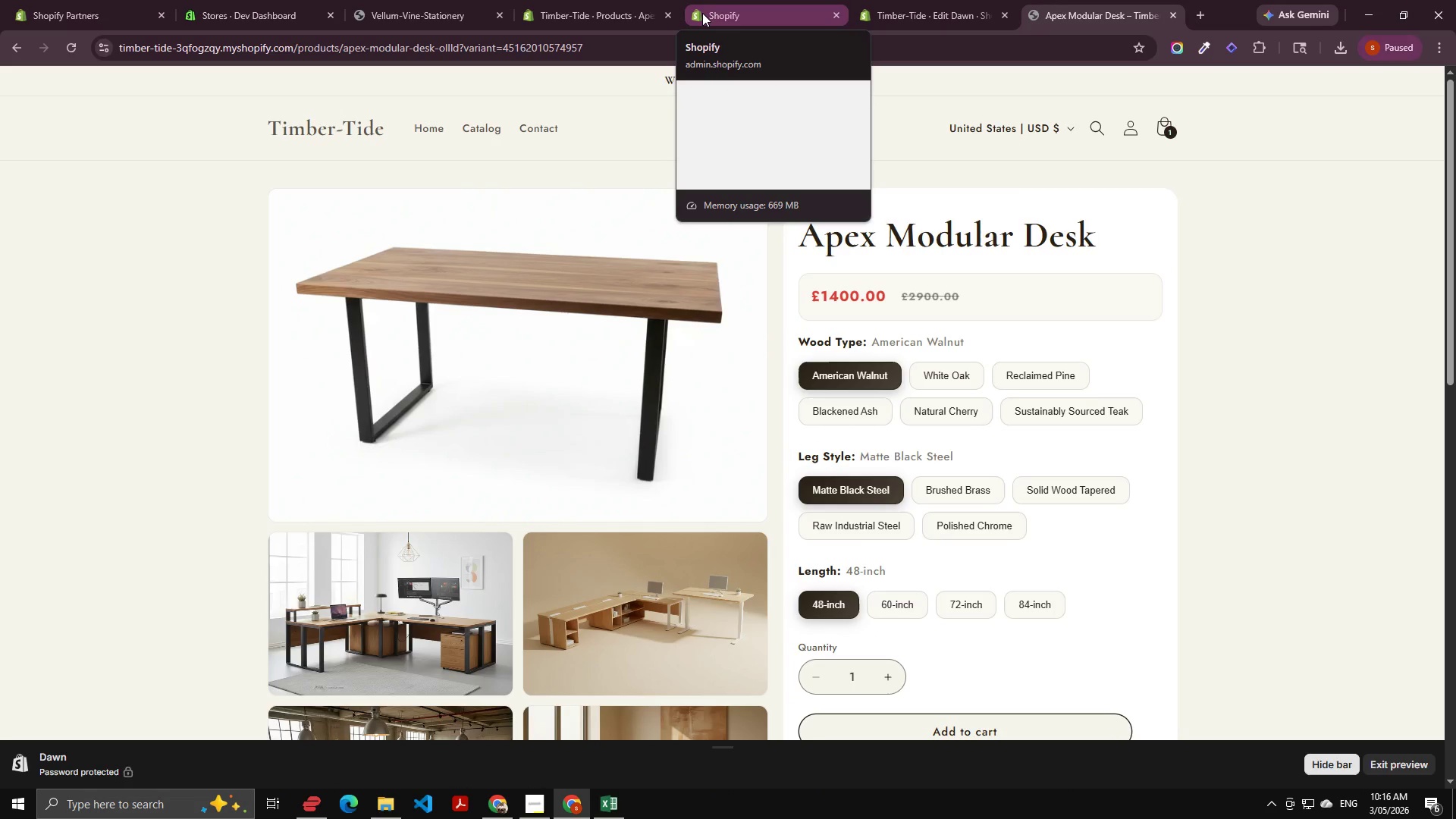 
wait(12.39)
 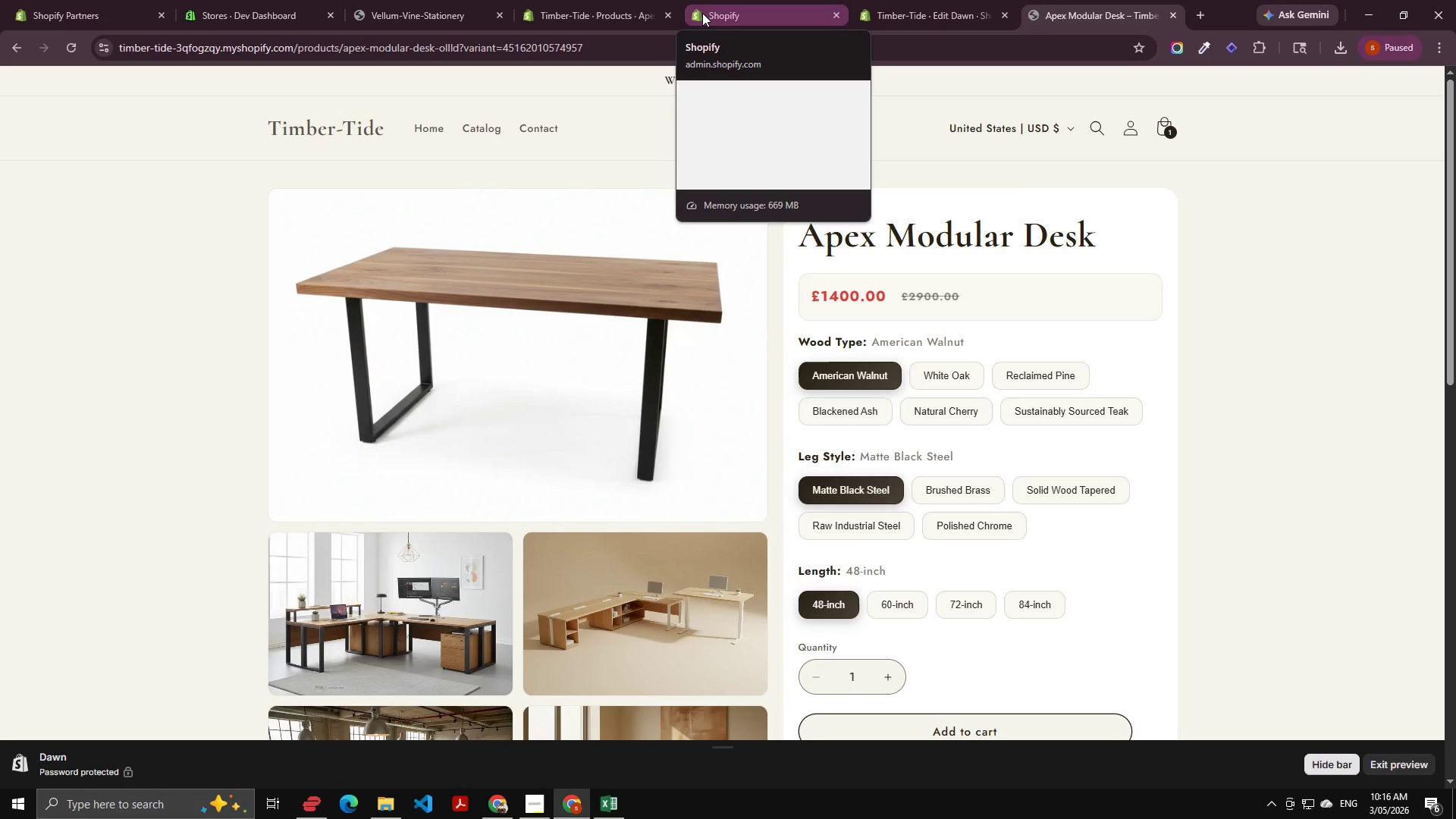 
scroll: coordinate [445, 718], scroll_direction: up, amount: 2.0
 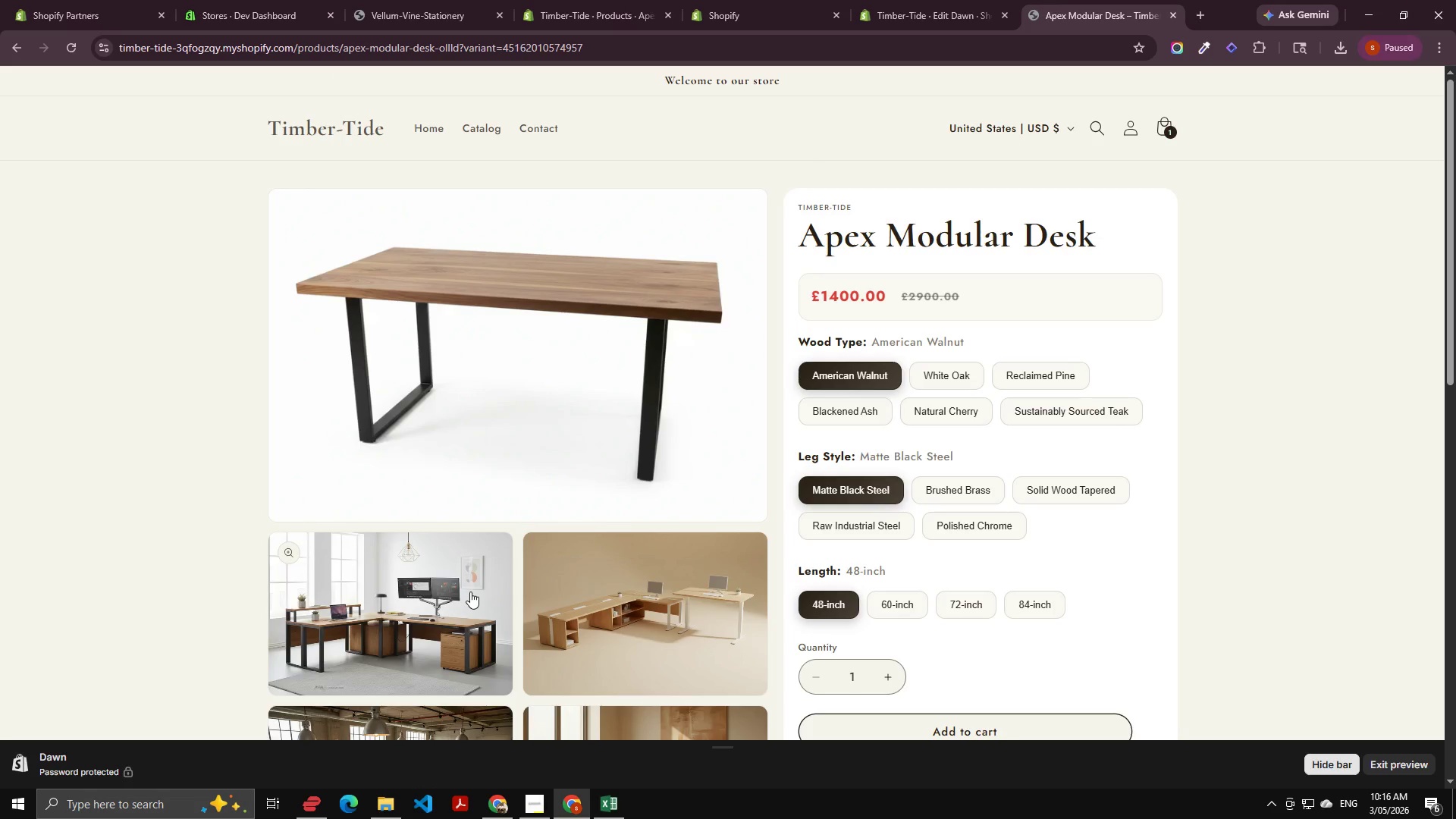 
hold_key(key=ShiftLeft, duration=0.67)
 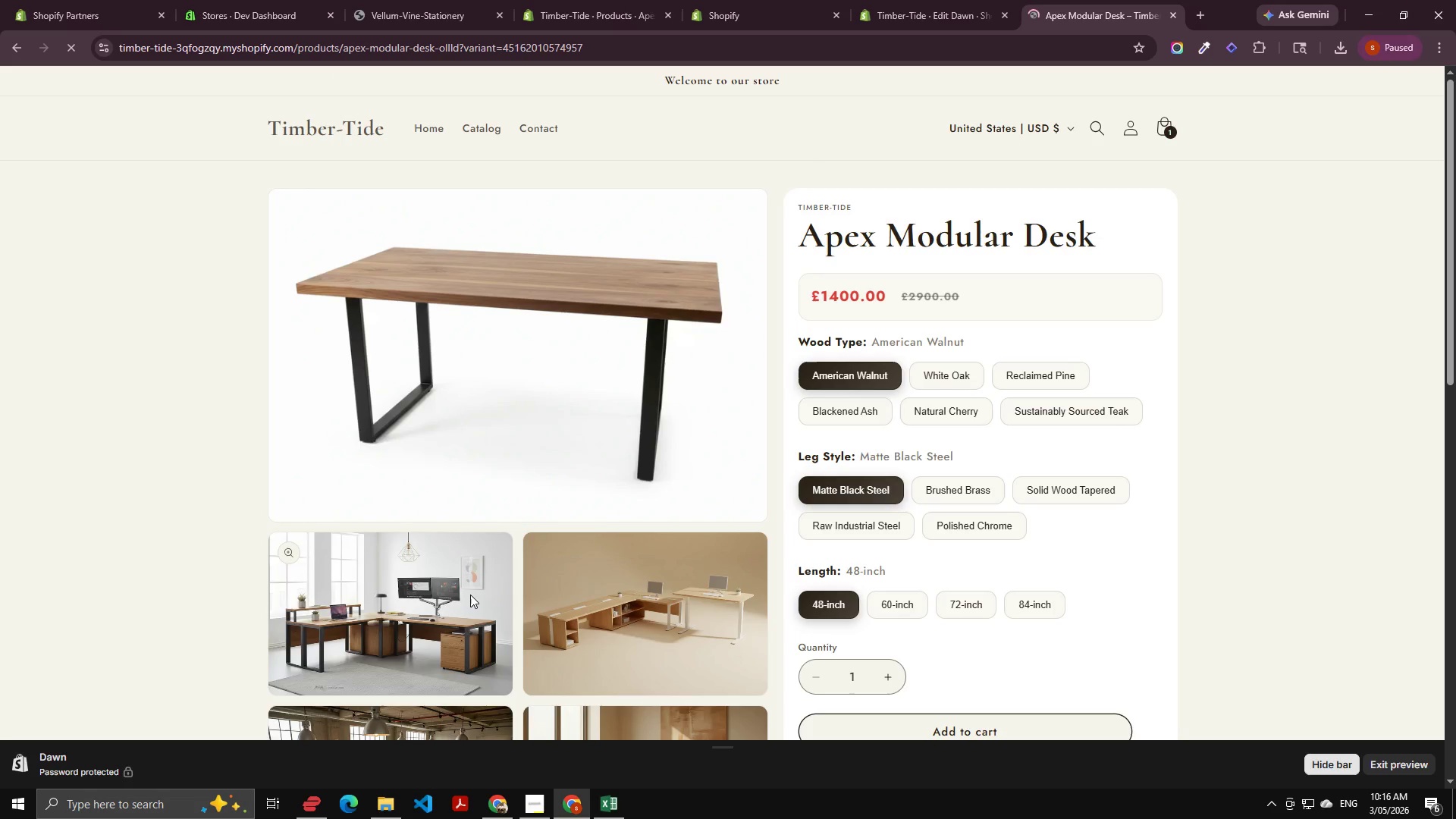 
hold_key(key=ControlLeft, duration=0.7)